 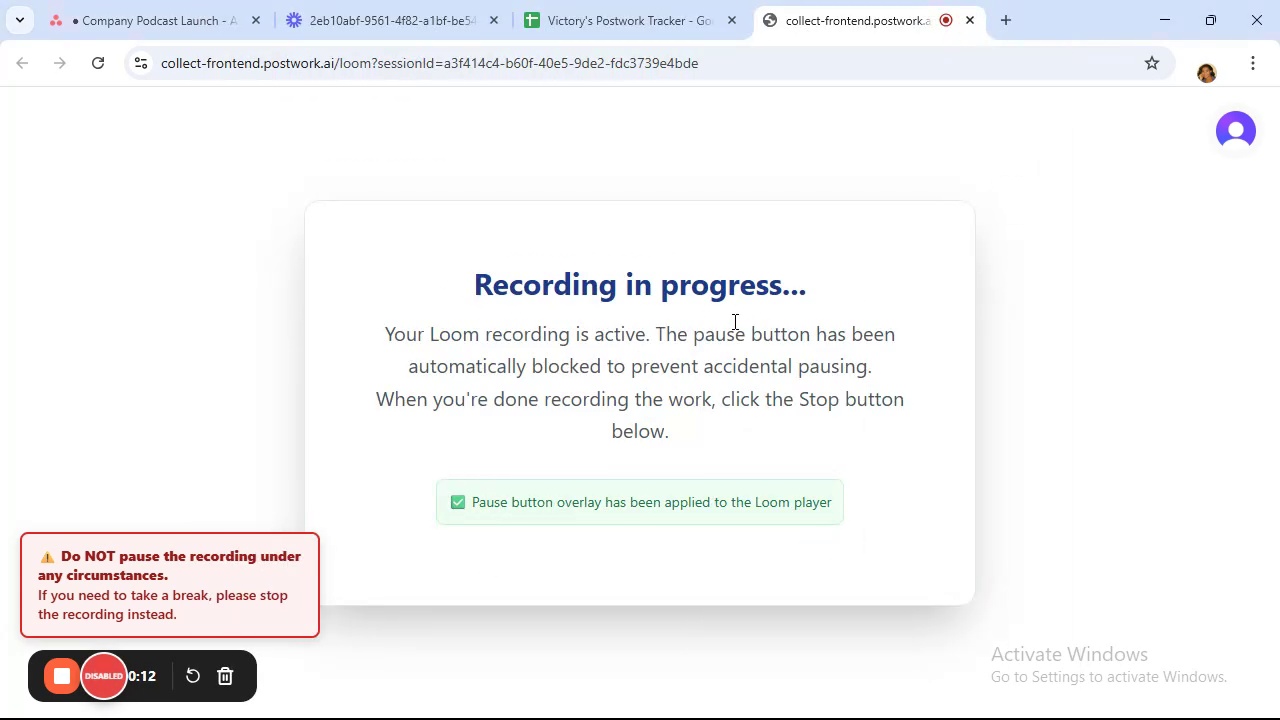 
left_click([106, 17])
 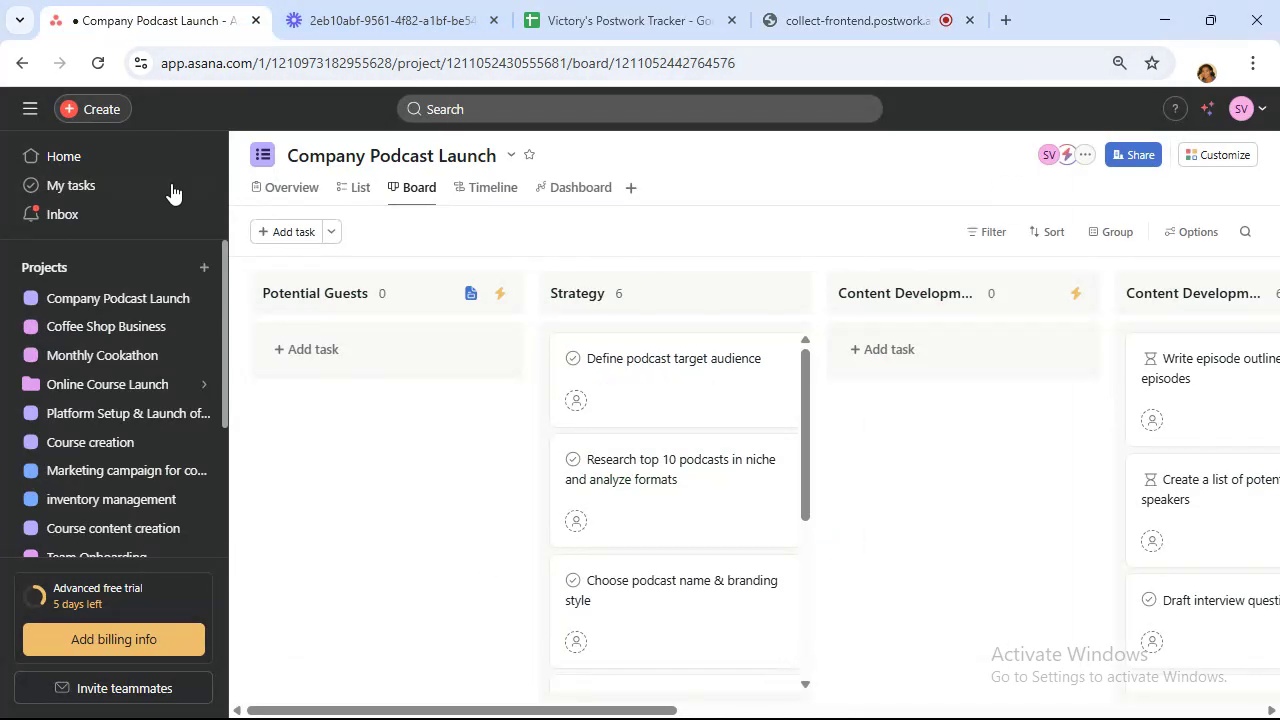 
left_click([97, 116])
 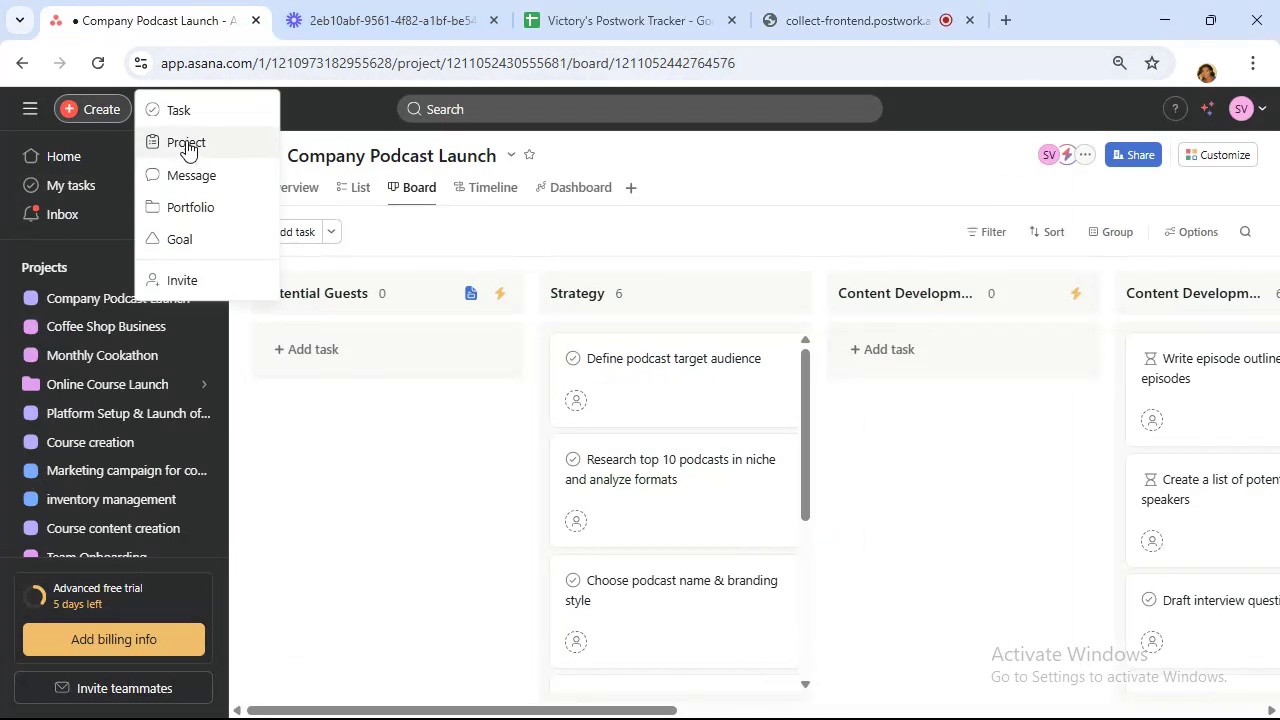 
left_click([186, 140])
 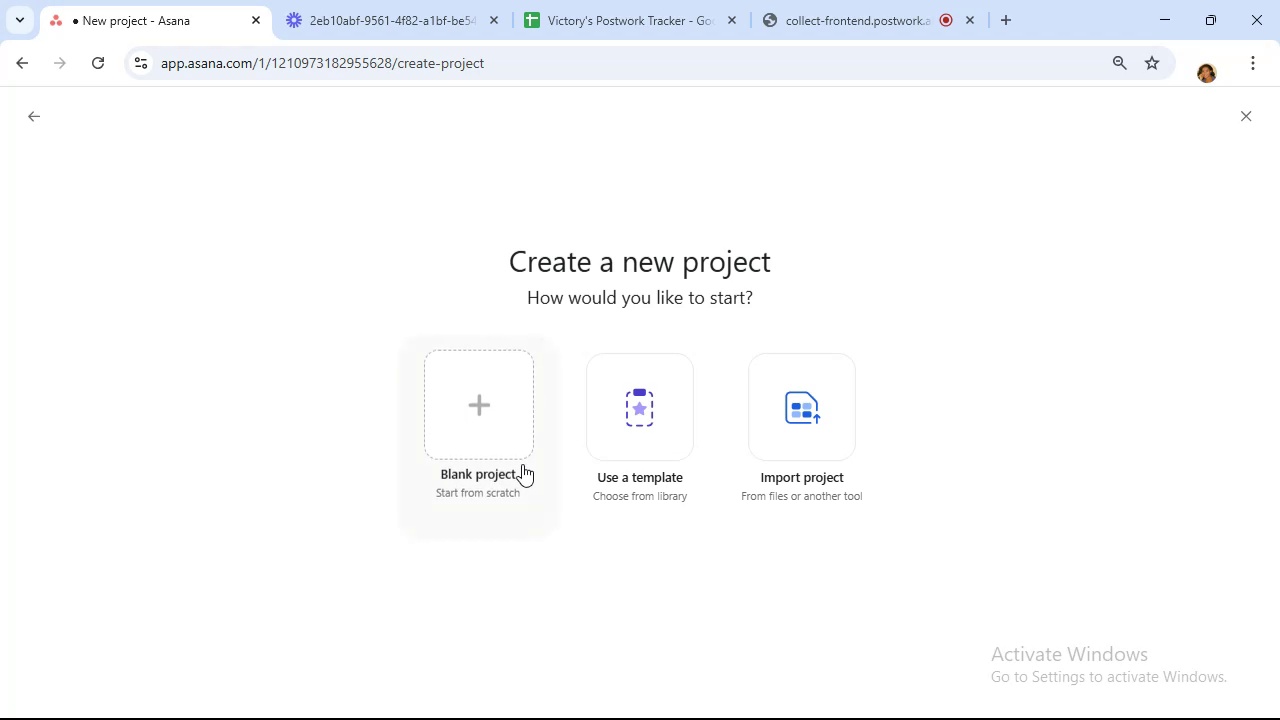 
left_click([479, 408])
 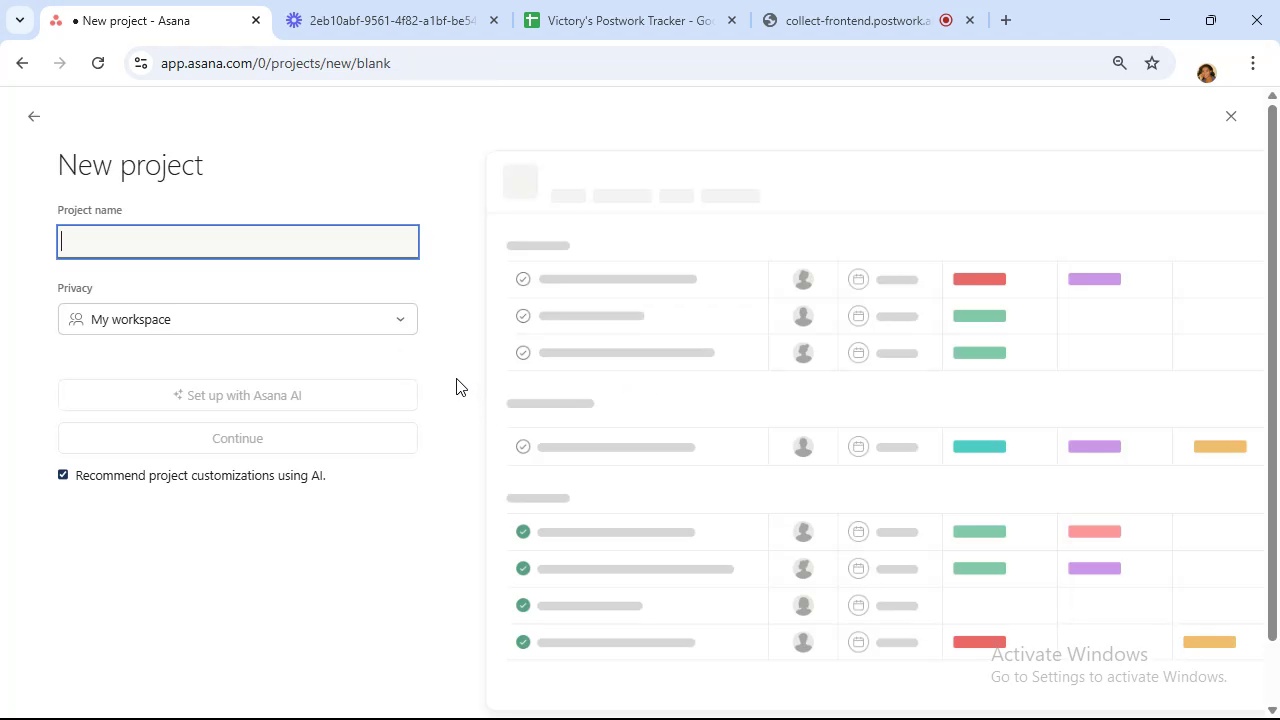 
type(Weekend Food Truck Launch)
 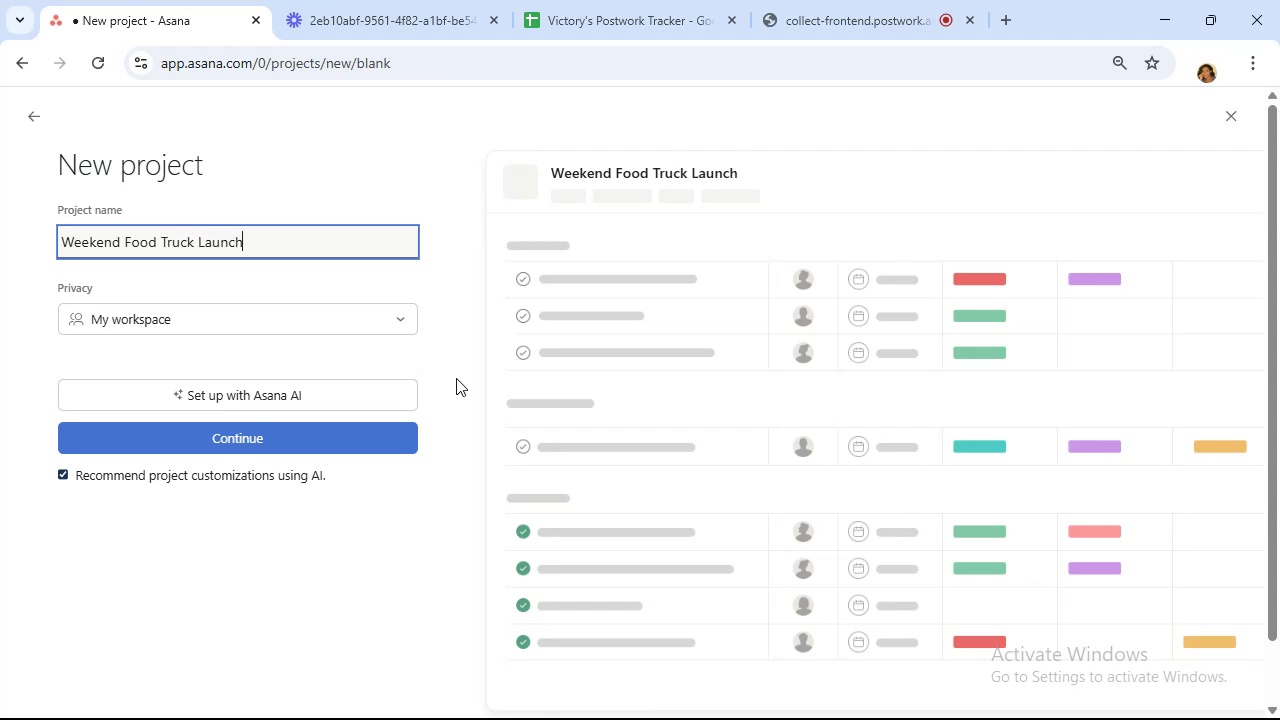 
wait(7.47)
 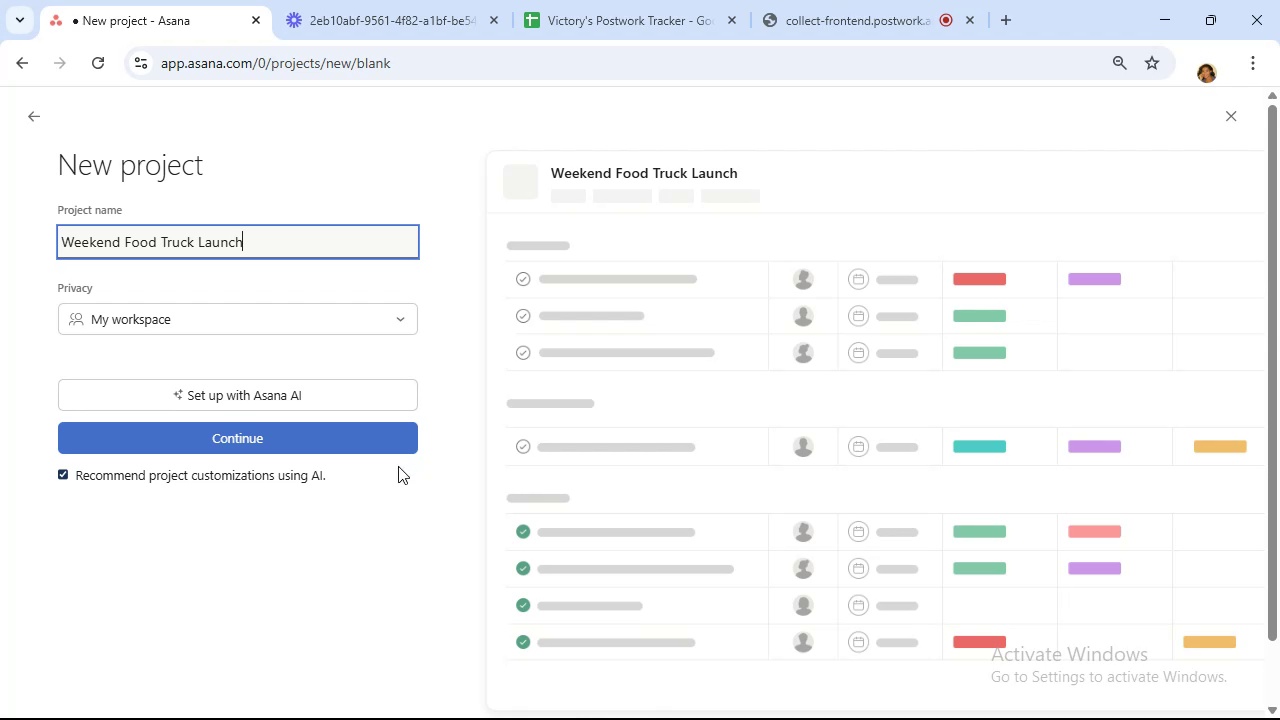 
left_click([379, 449])
 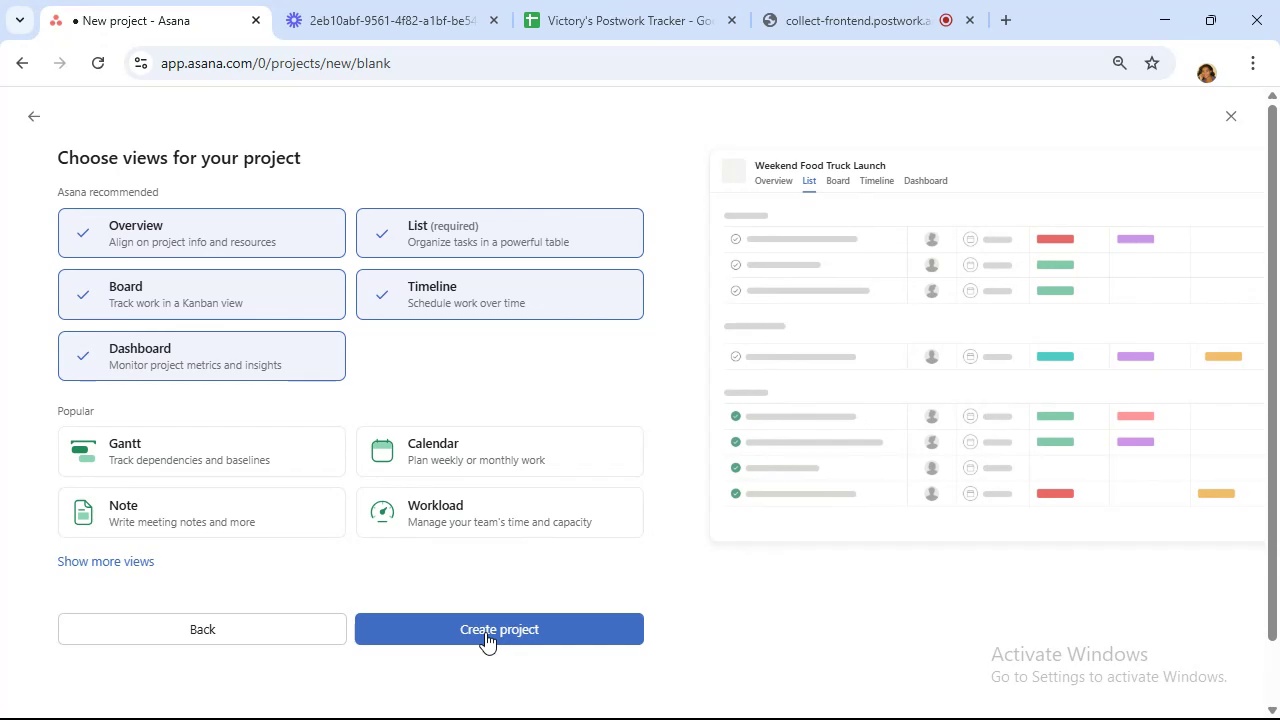 
wait(7.01)
 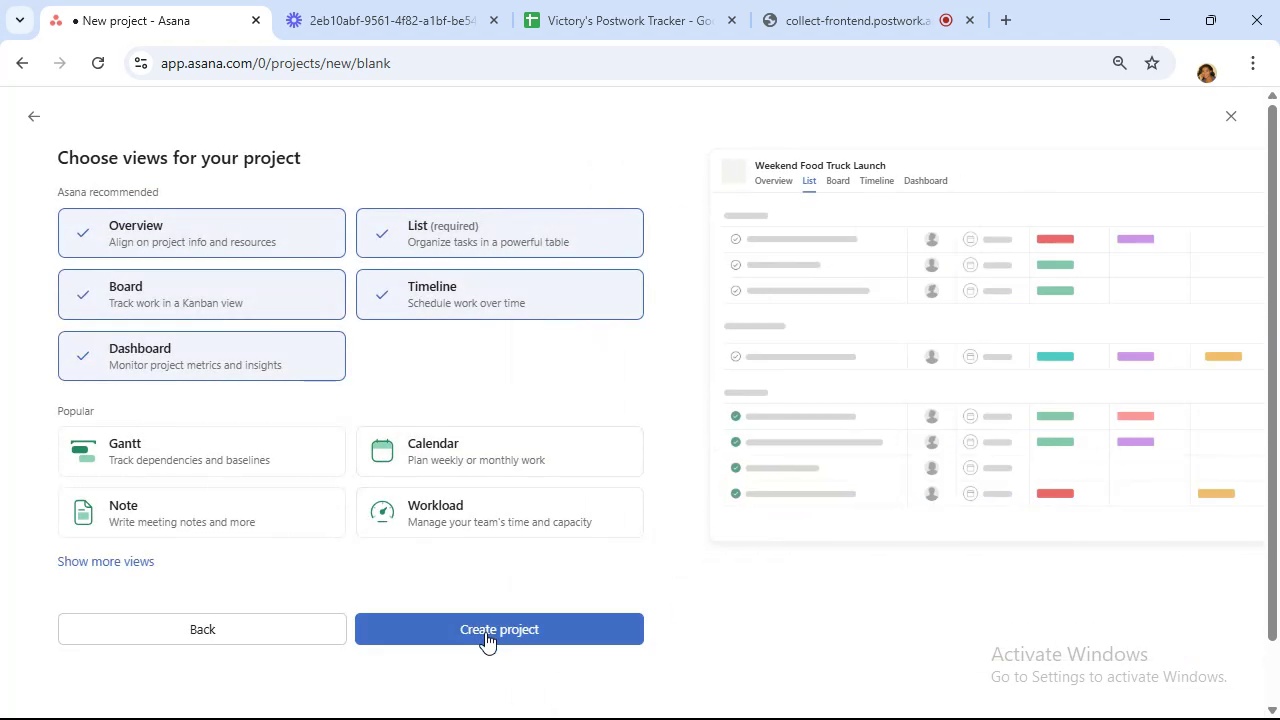 
left_click([485, 631])
 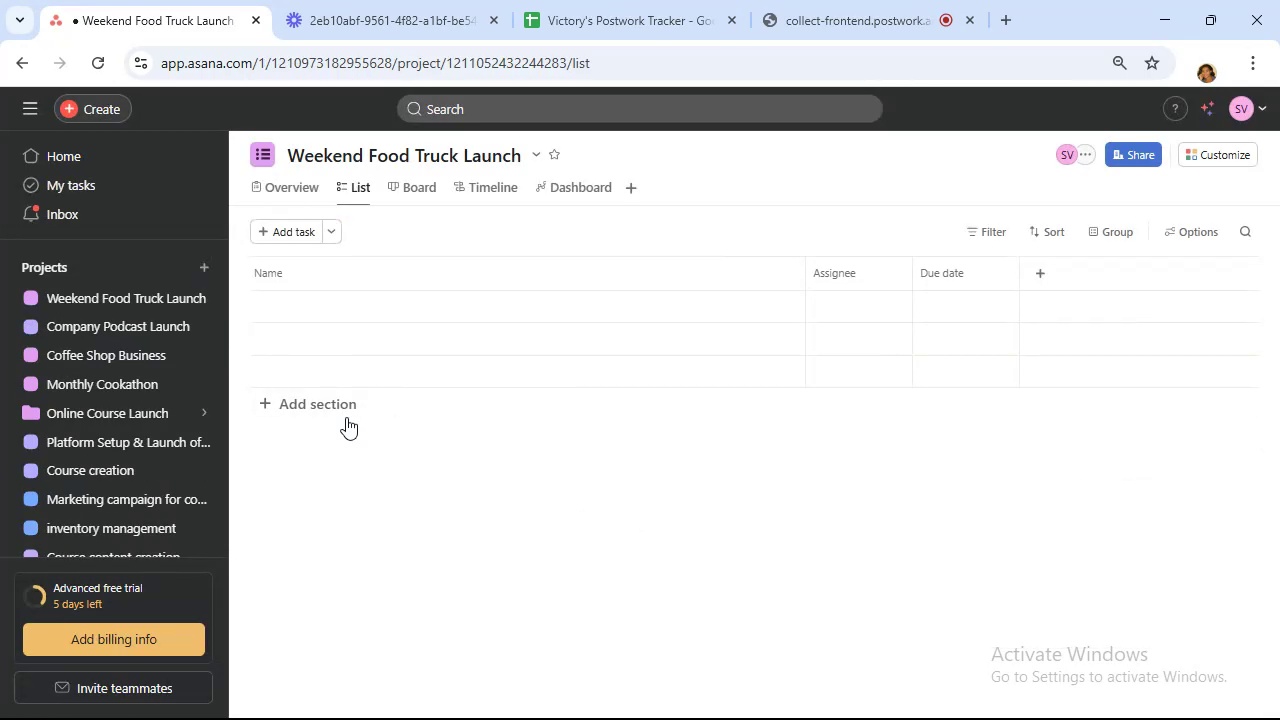 
left_click([343, 410])
 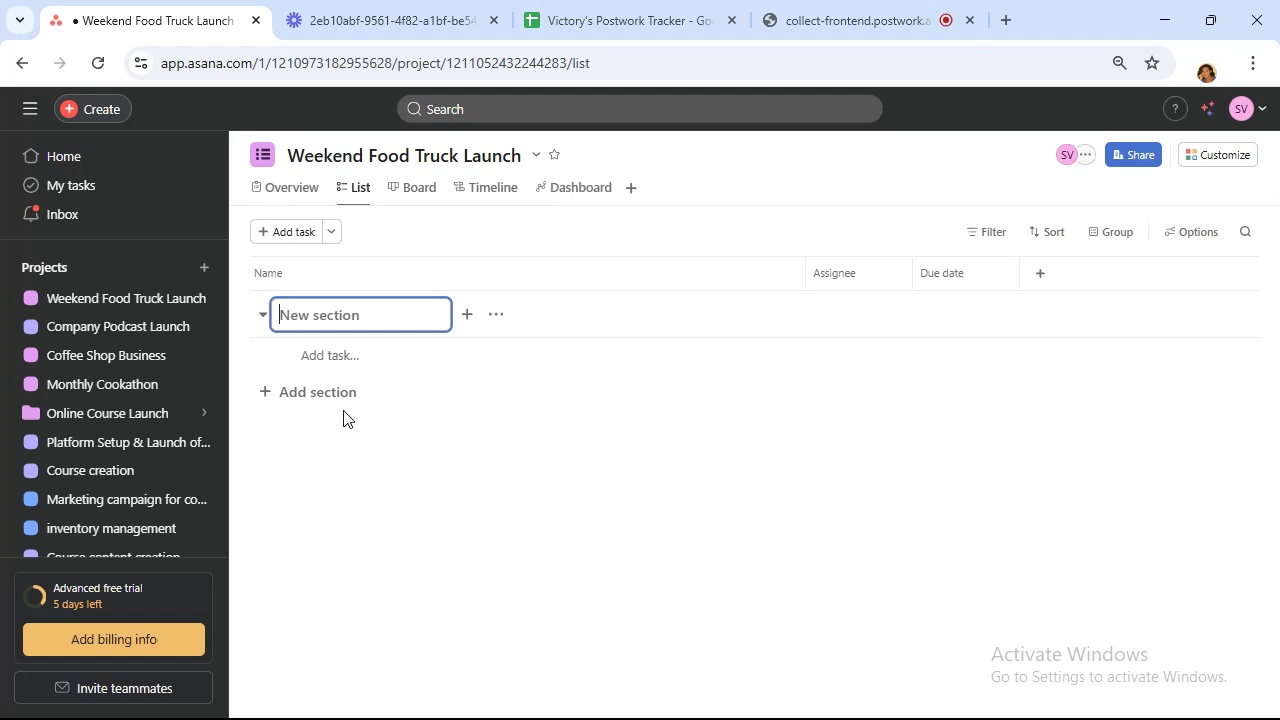 
wait(6.38)
 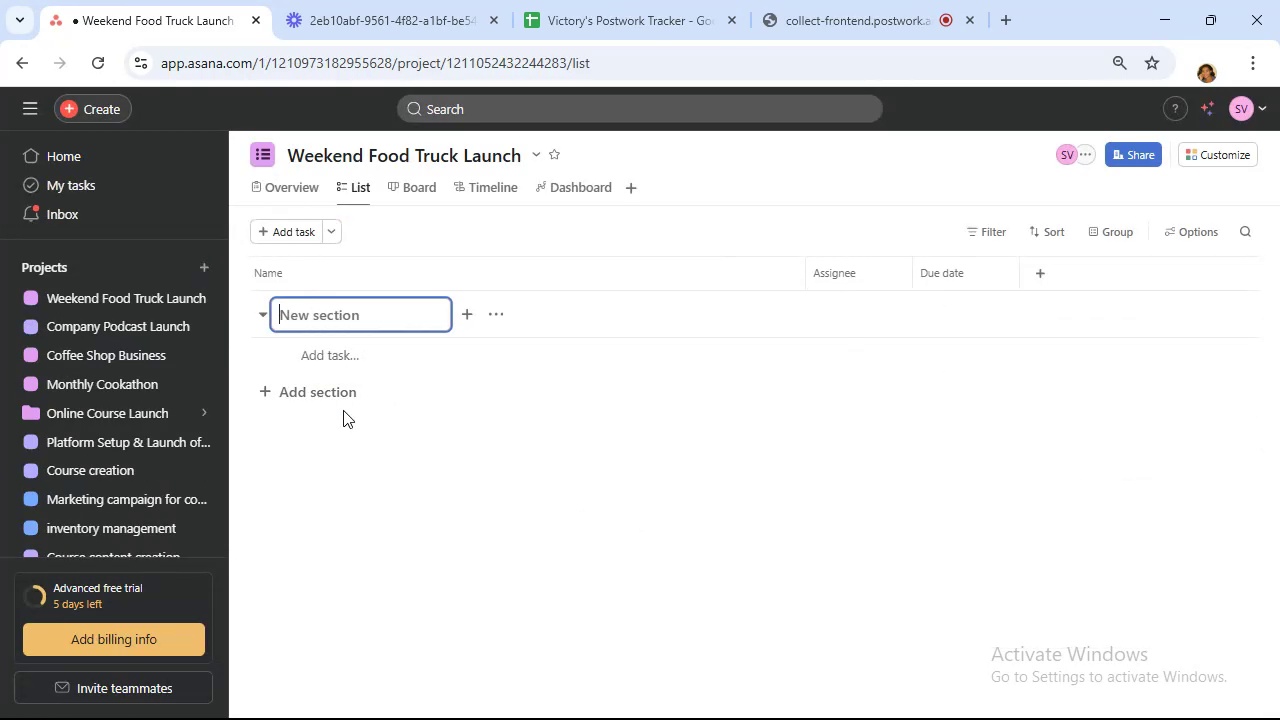 
type(Conept)
key(Backspace)
key(Backspace)
key(Backspace)
type(cept & Planning)
 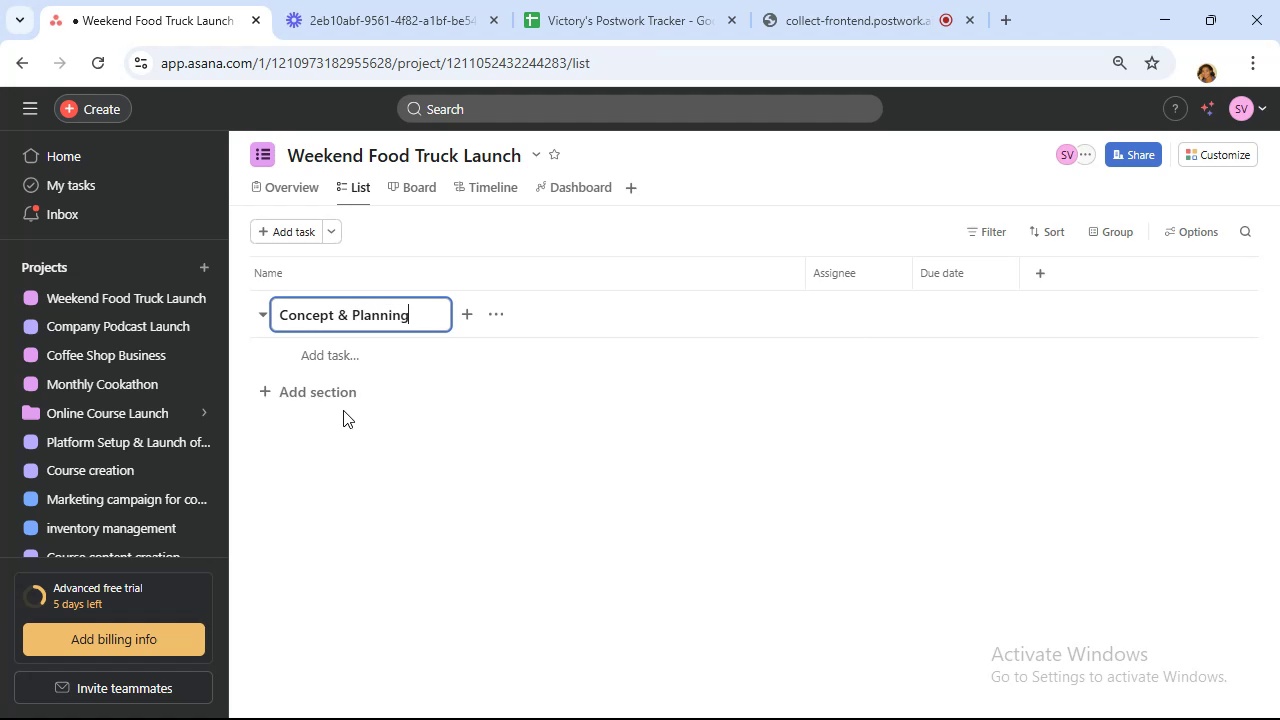 
wait(6.48)
 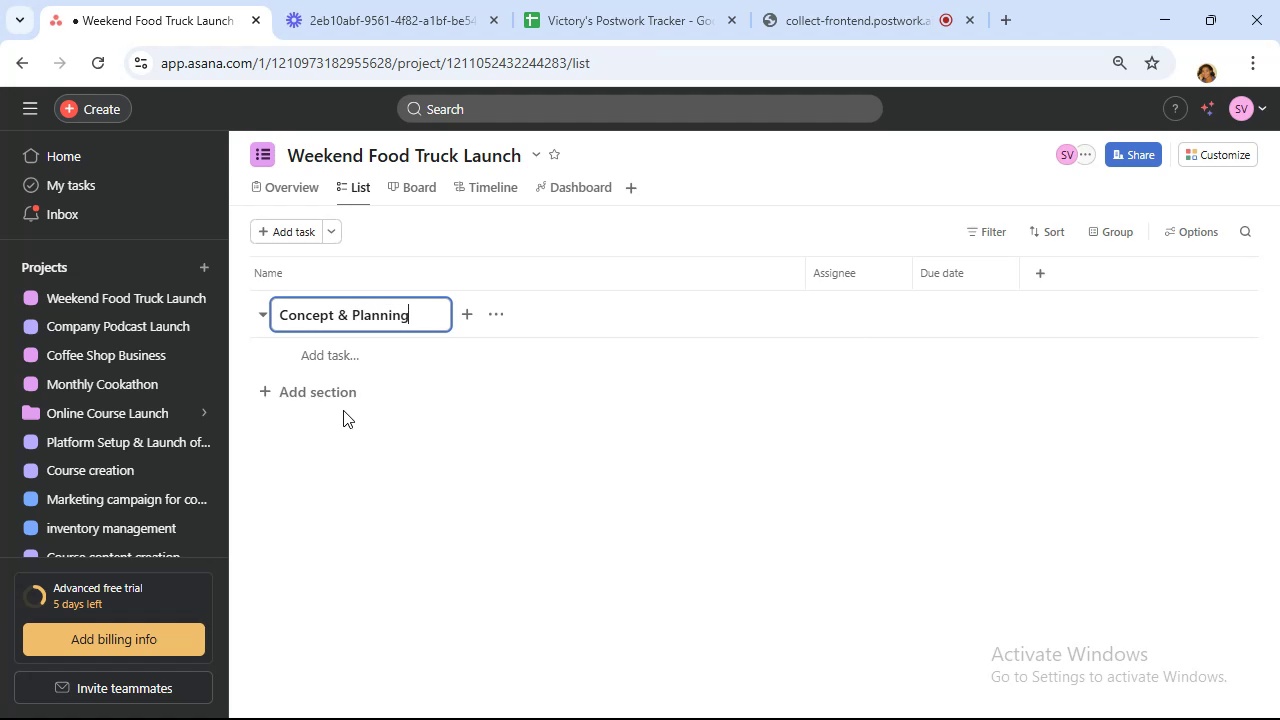 
left_click([350, 390])
 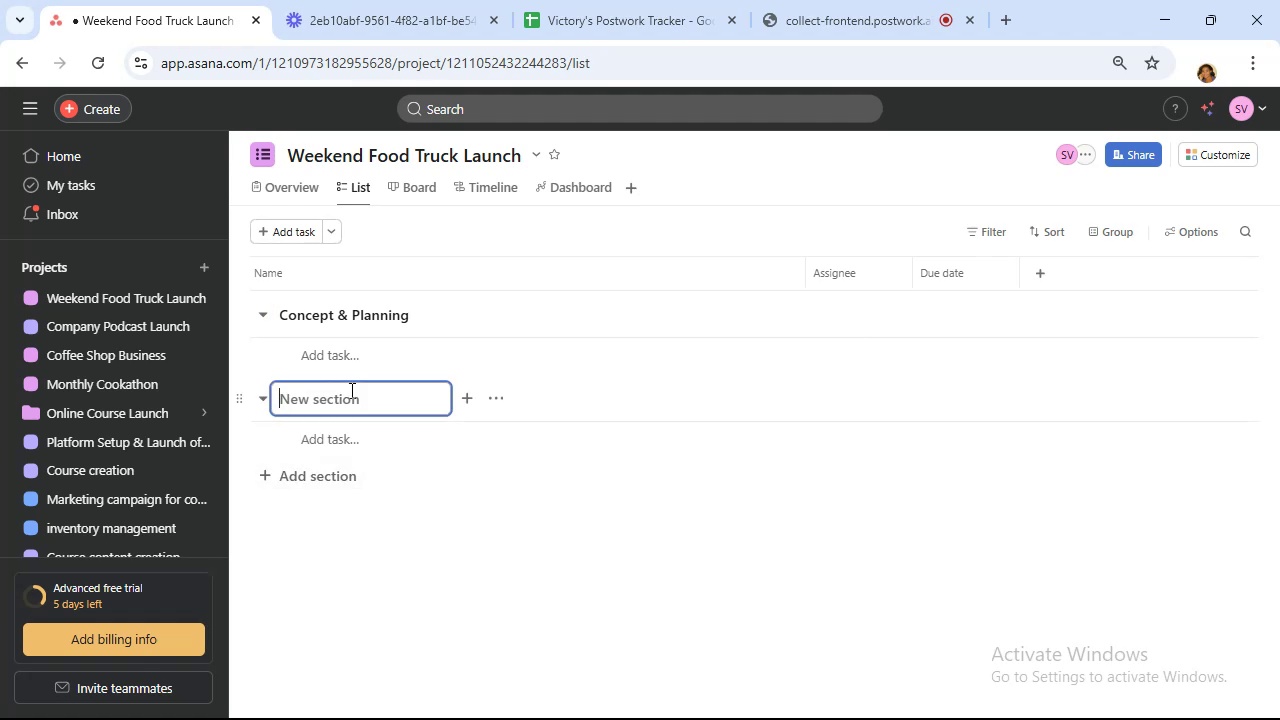 
type(Setup & Logistics)
 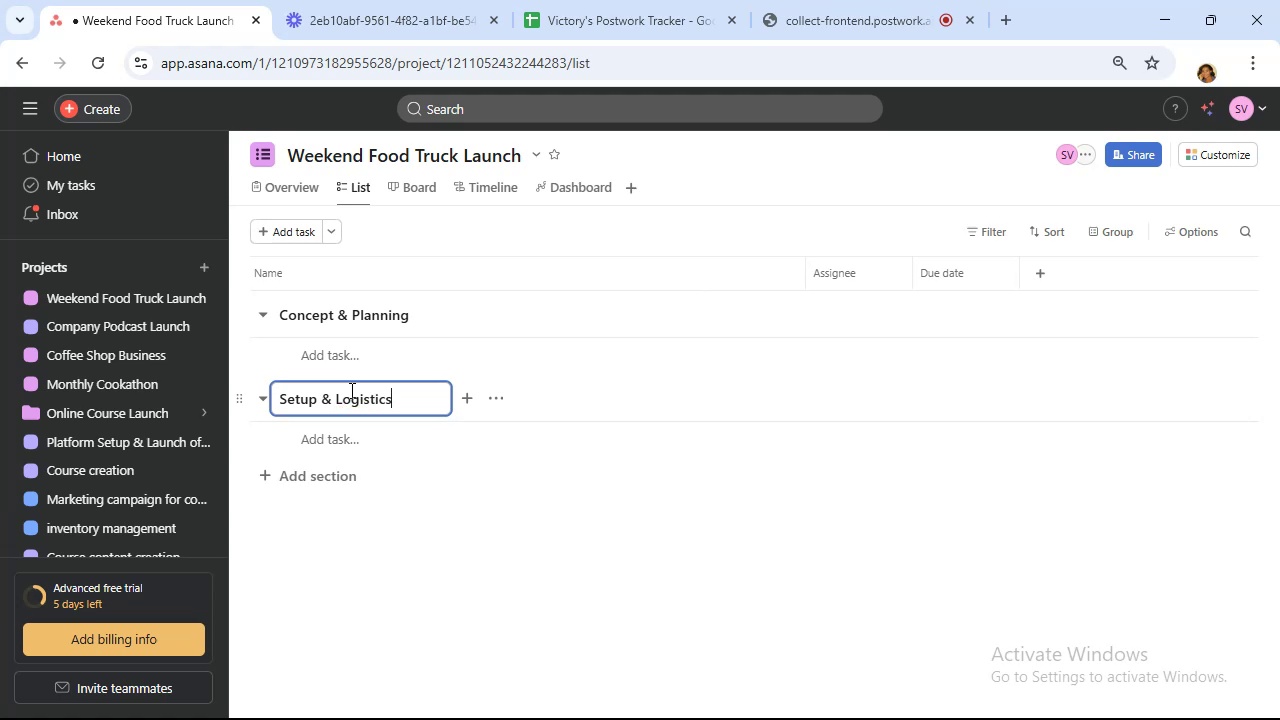 
wait(5.43)
 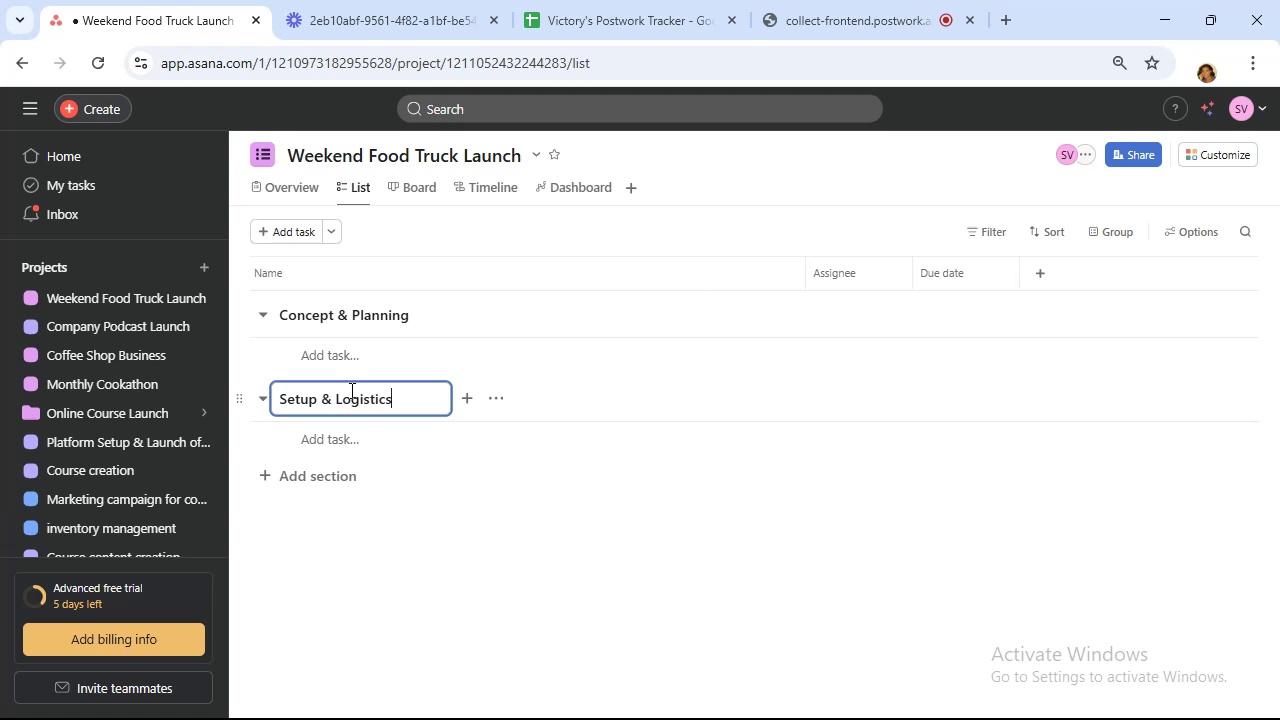 
left_click([342, 476])
 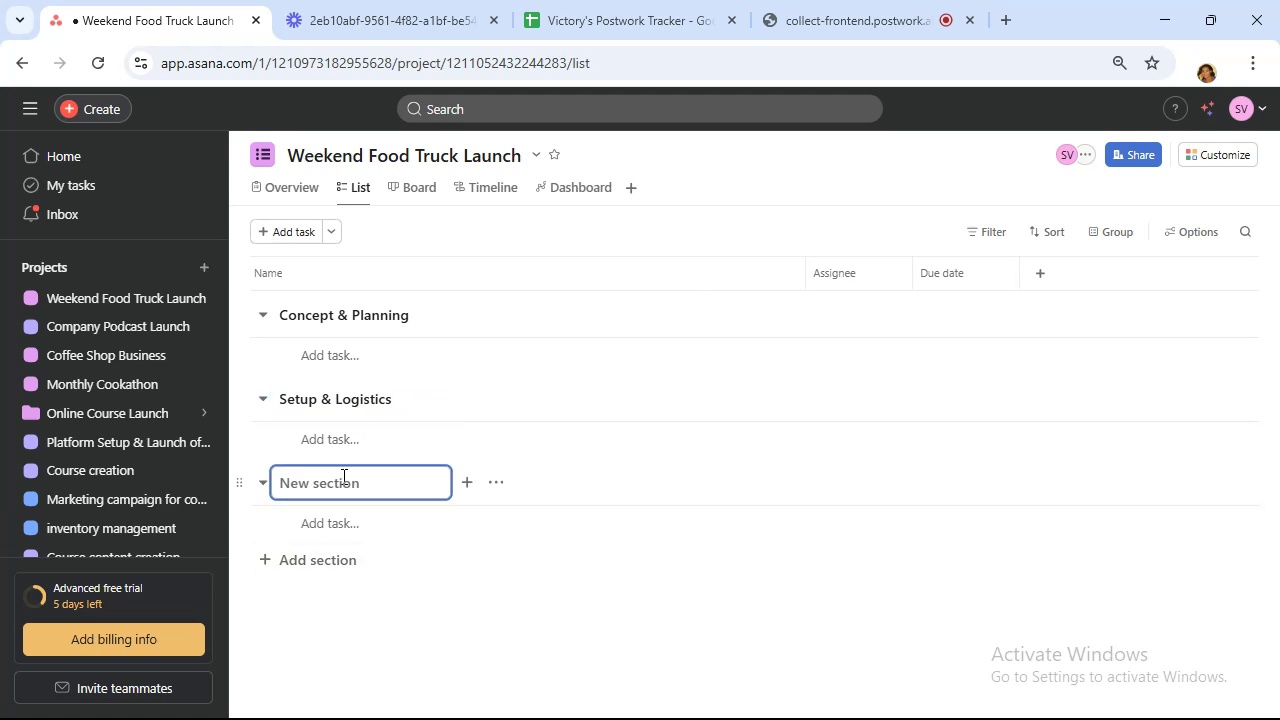 
type(Marketing & Promotion)
 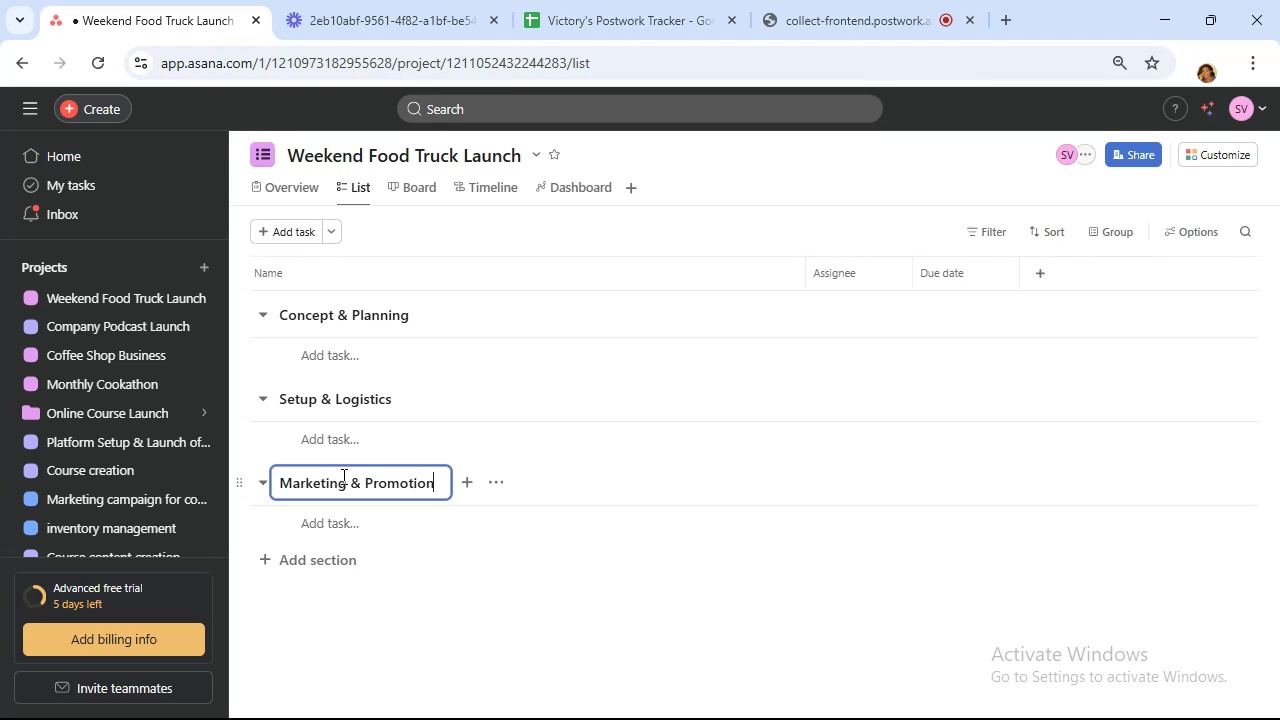 
scroll: coordinate [405, 430], scroll_direction: down, amount: 3.0
 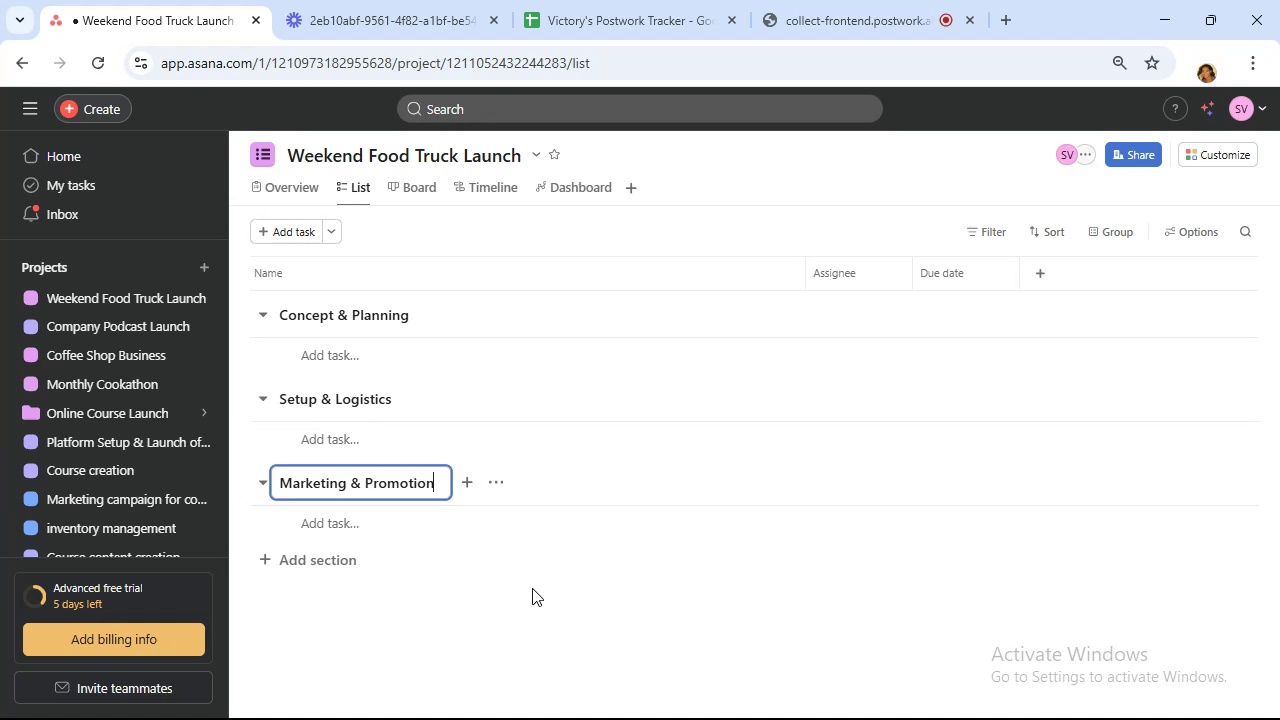 
left_click([338, 571])
 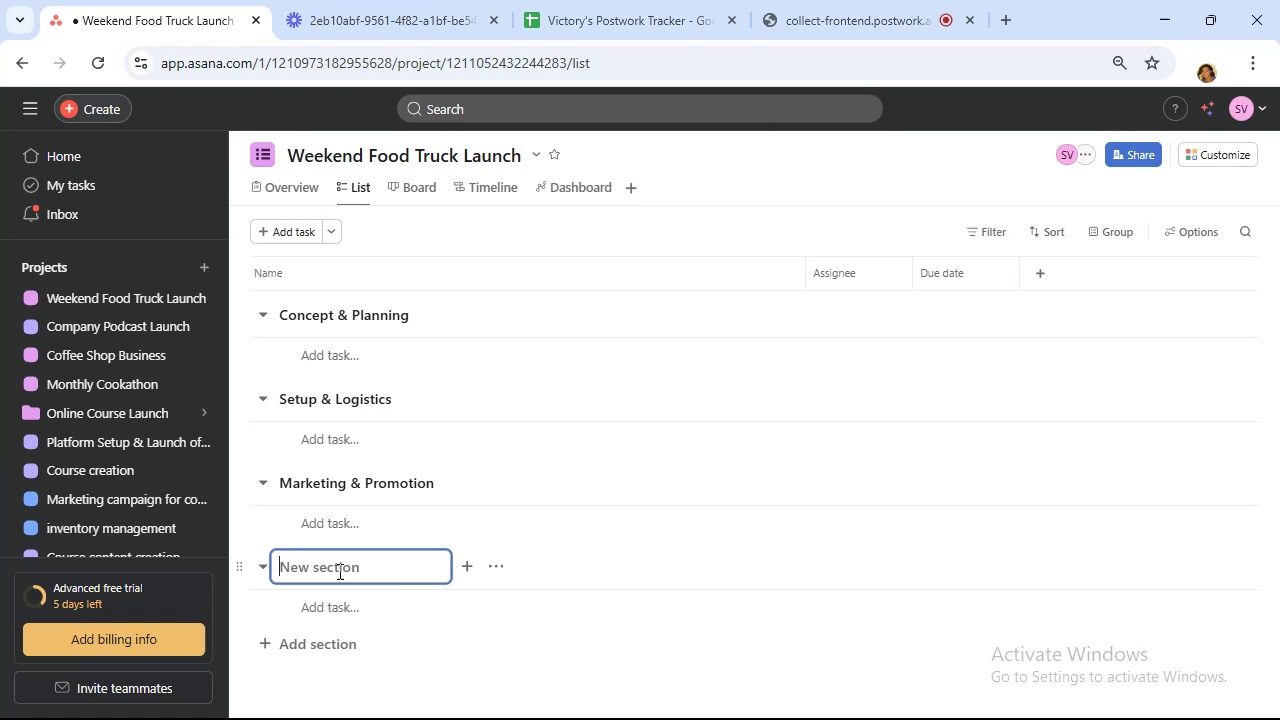 
wait(7.28)
 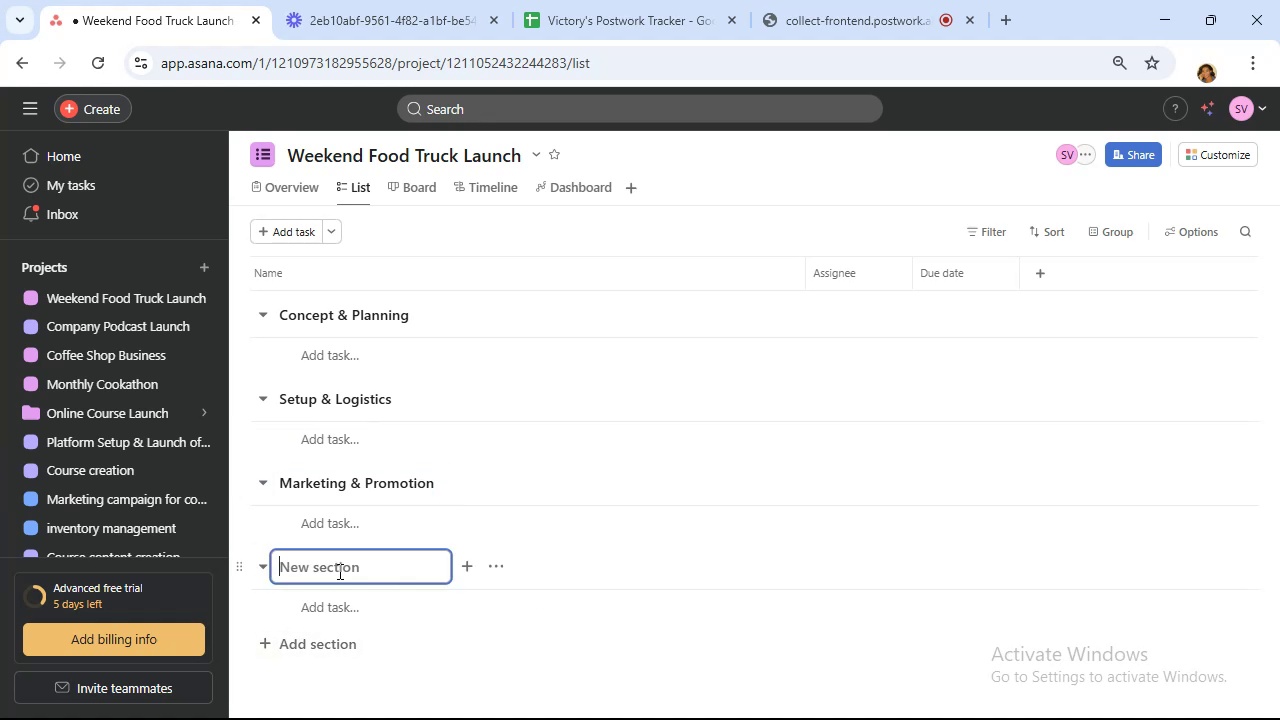 
type(Event Execution)
 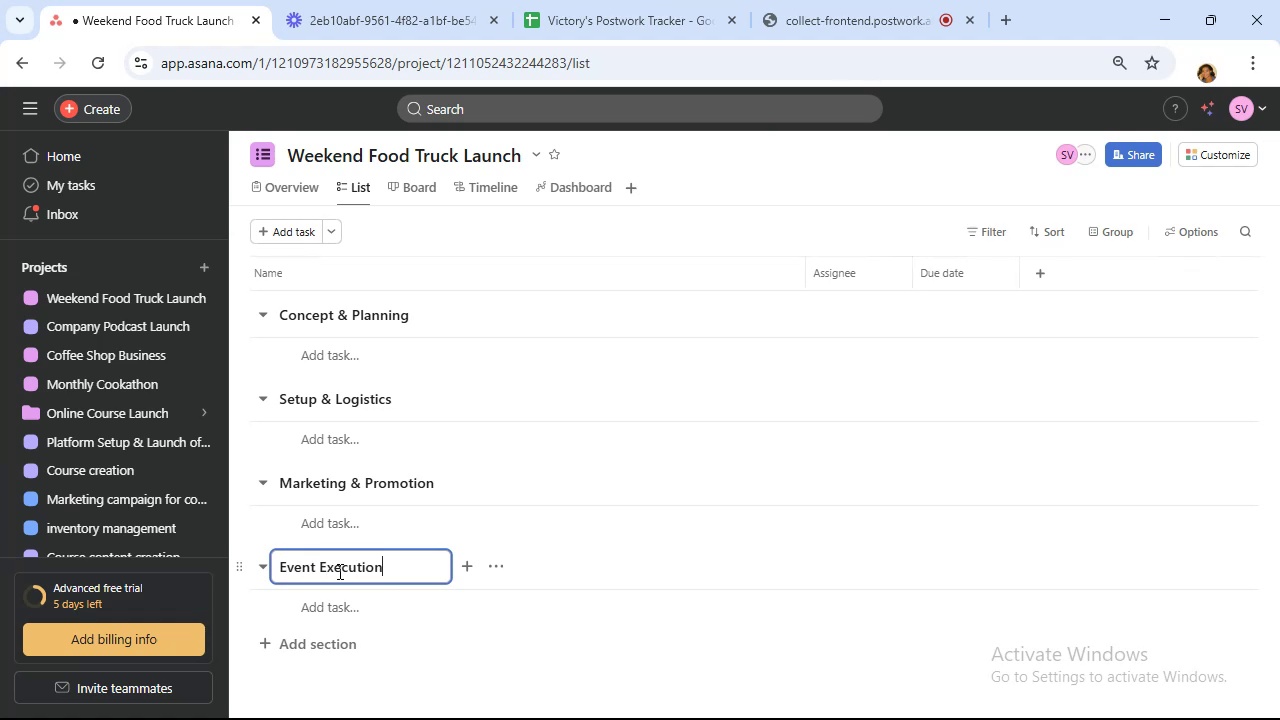 
scroll: coordinate [303, 559], scroll_direction: down, amount: 4.0
 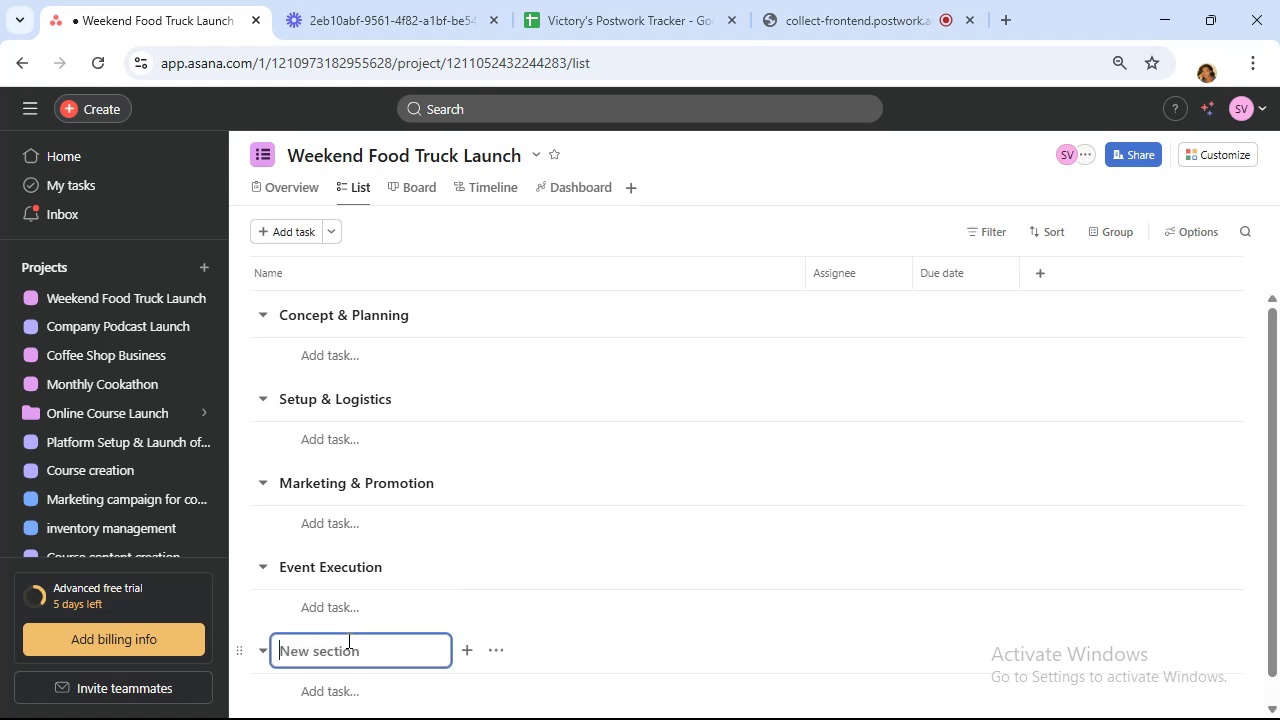 
wait(10.28)
 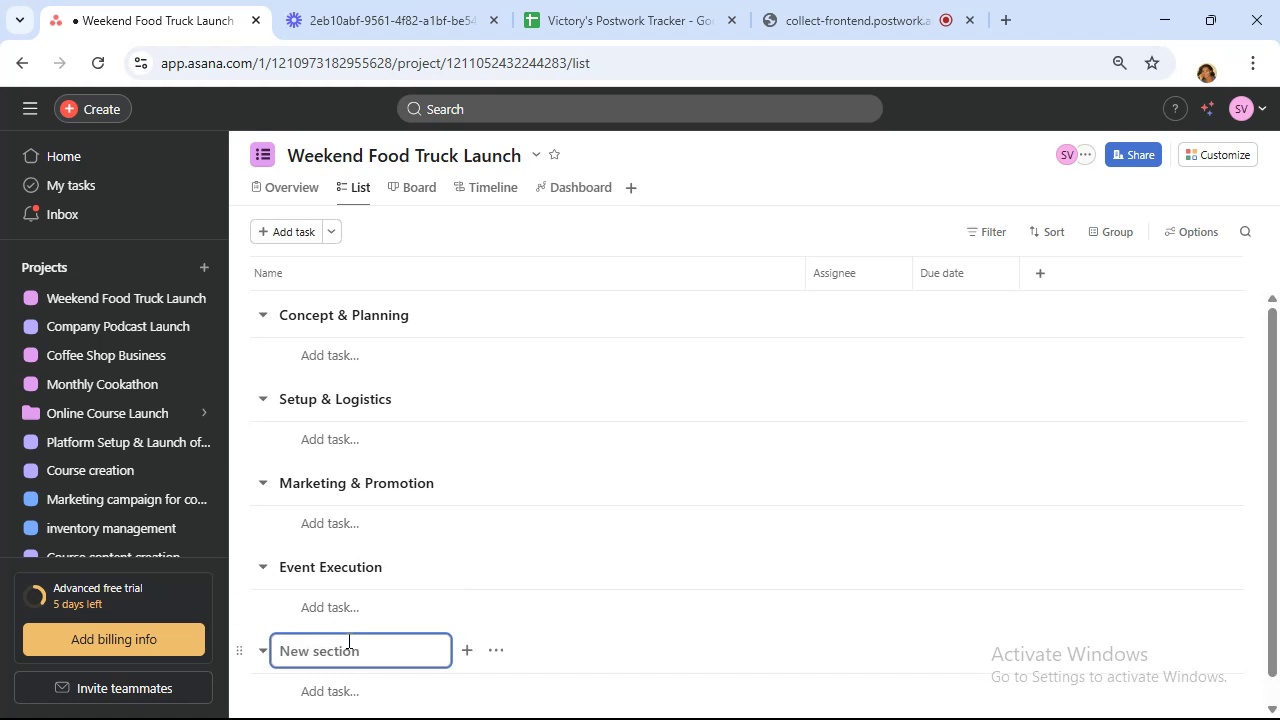 
type(Post Event Review)
 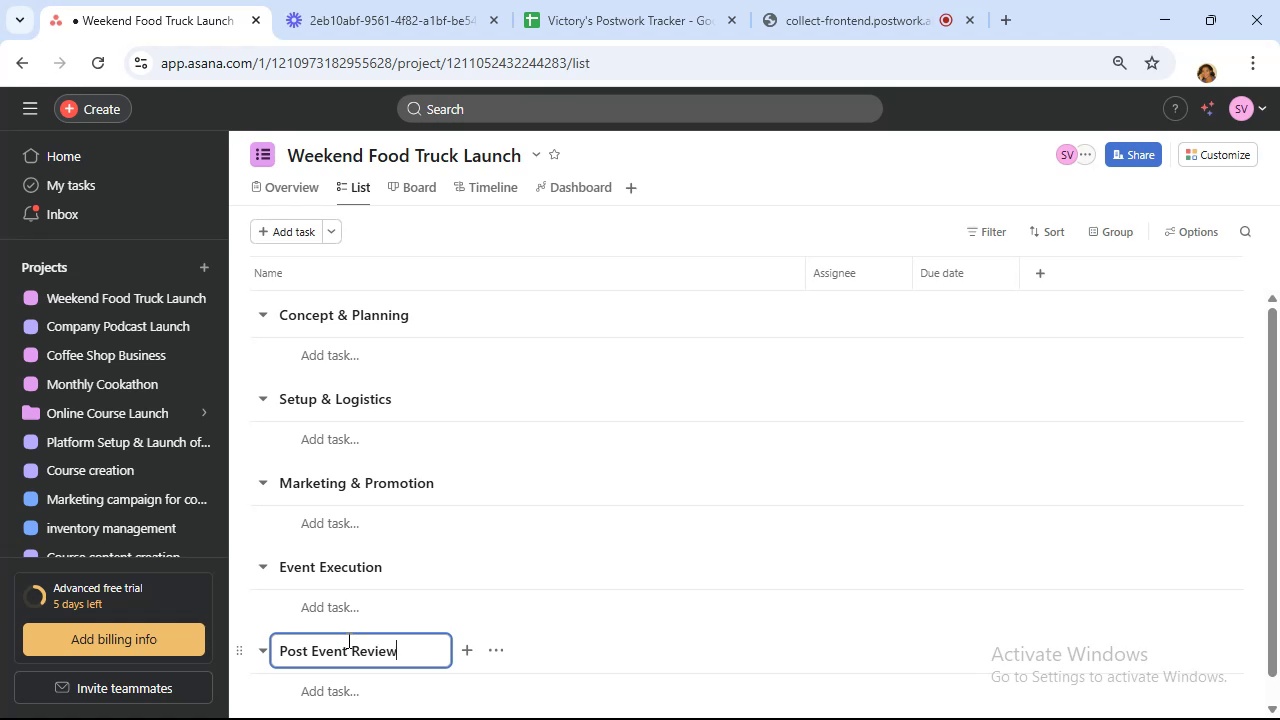 
wait(25.58)
 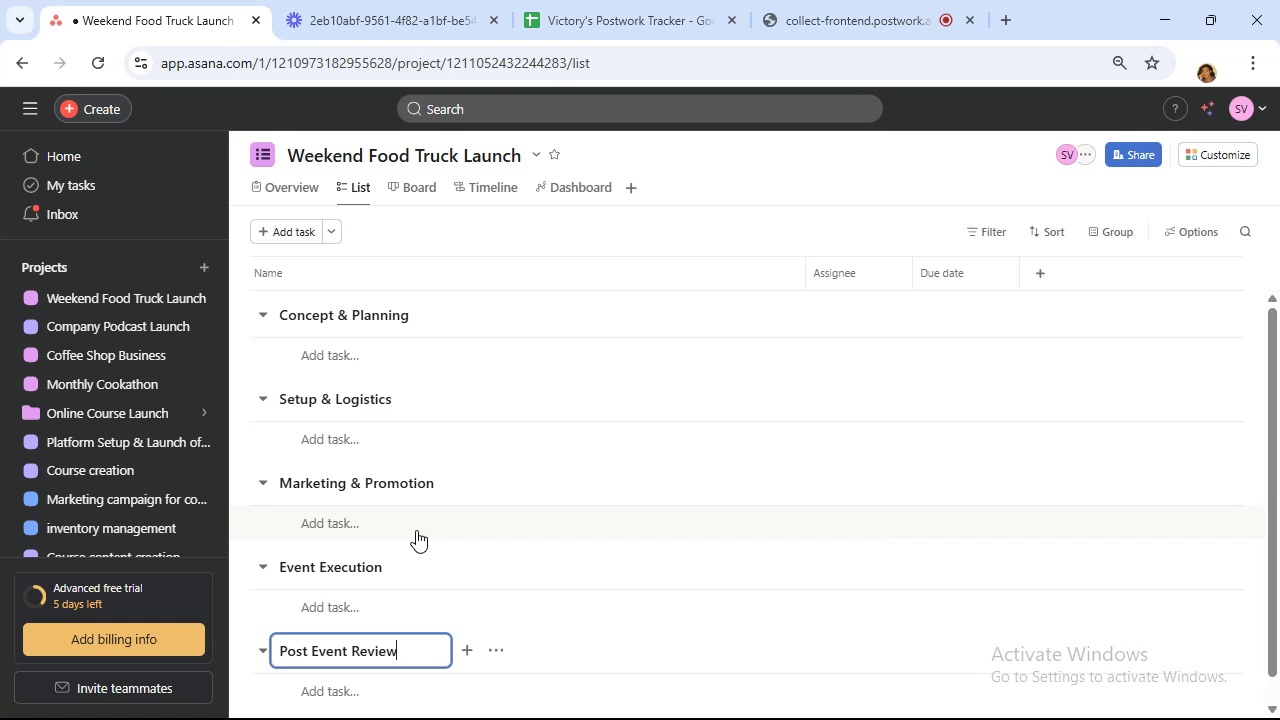 
scroll: coordinate [464, 425], scroll_direction: down, amount: 1.0
 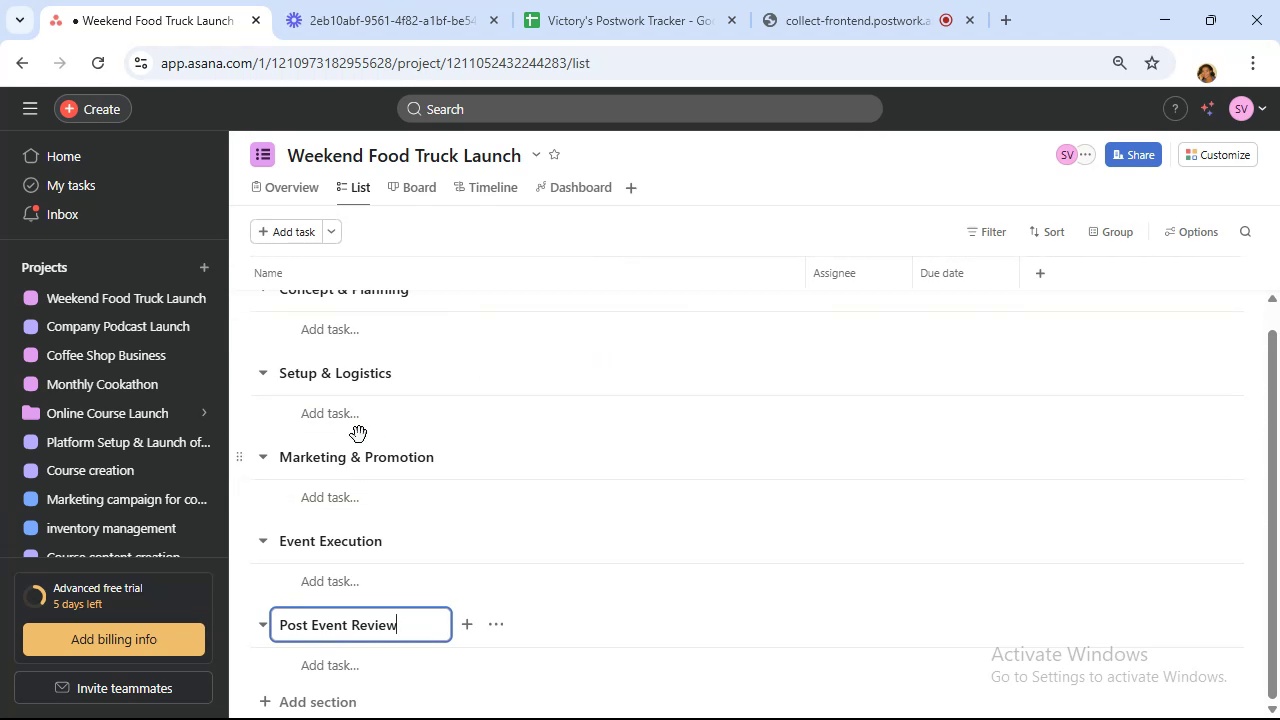 
wait(21.94)
 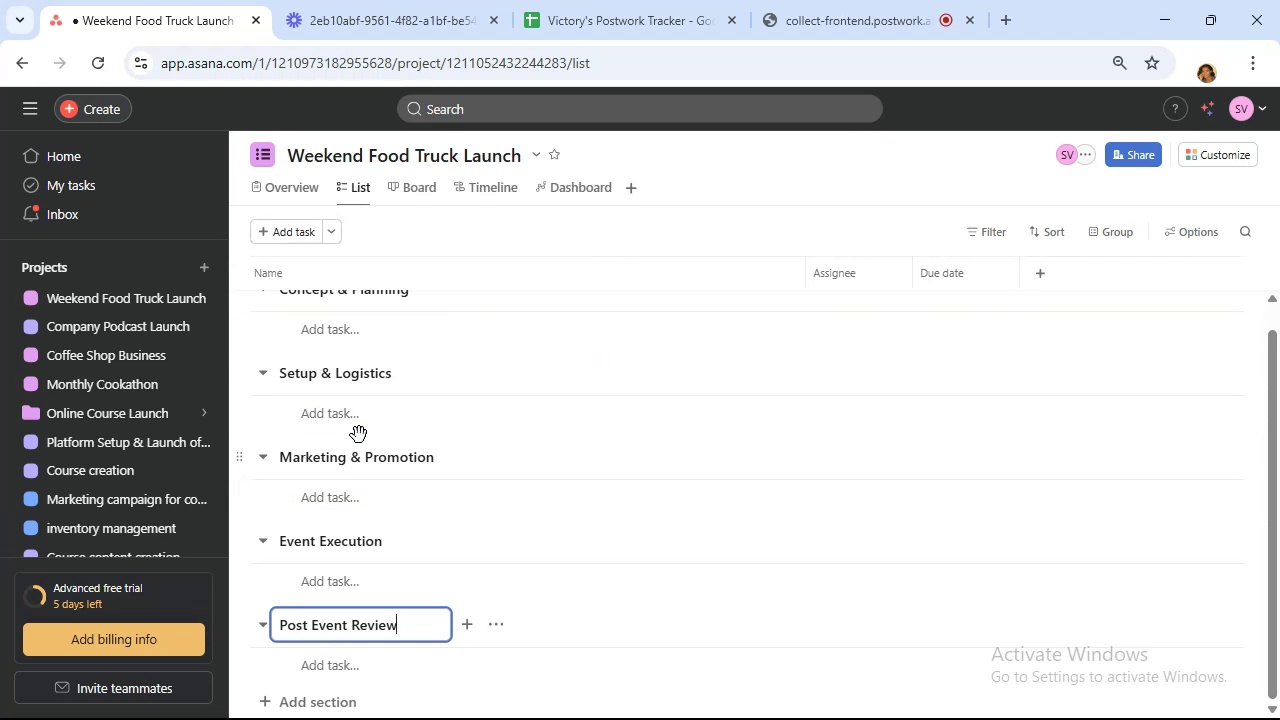 
scroll: coordinate [374, 412], scroll_direction: up, amount: 10.0
 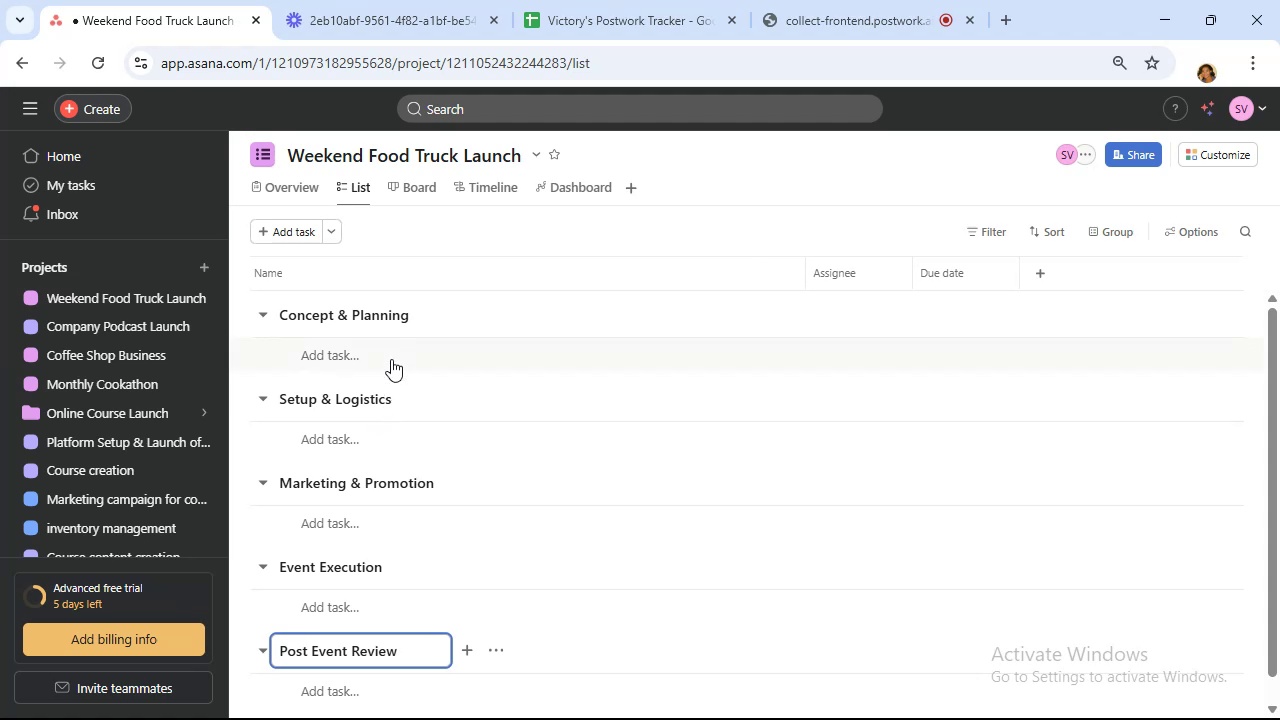 
left_click([385, 354])
 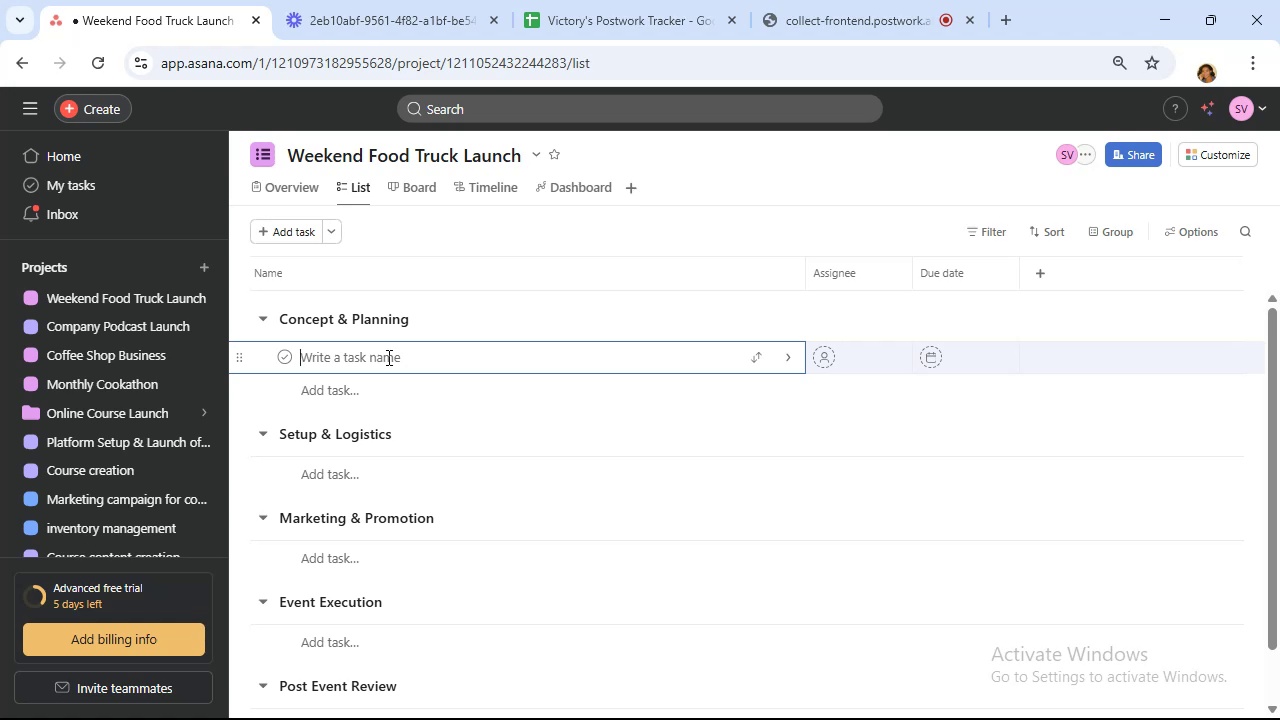 
wait(21.52)
 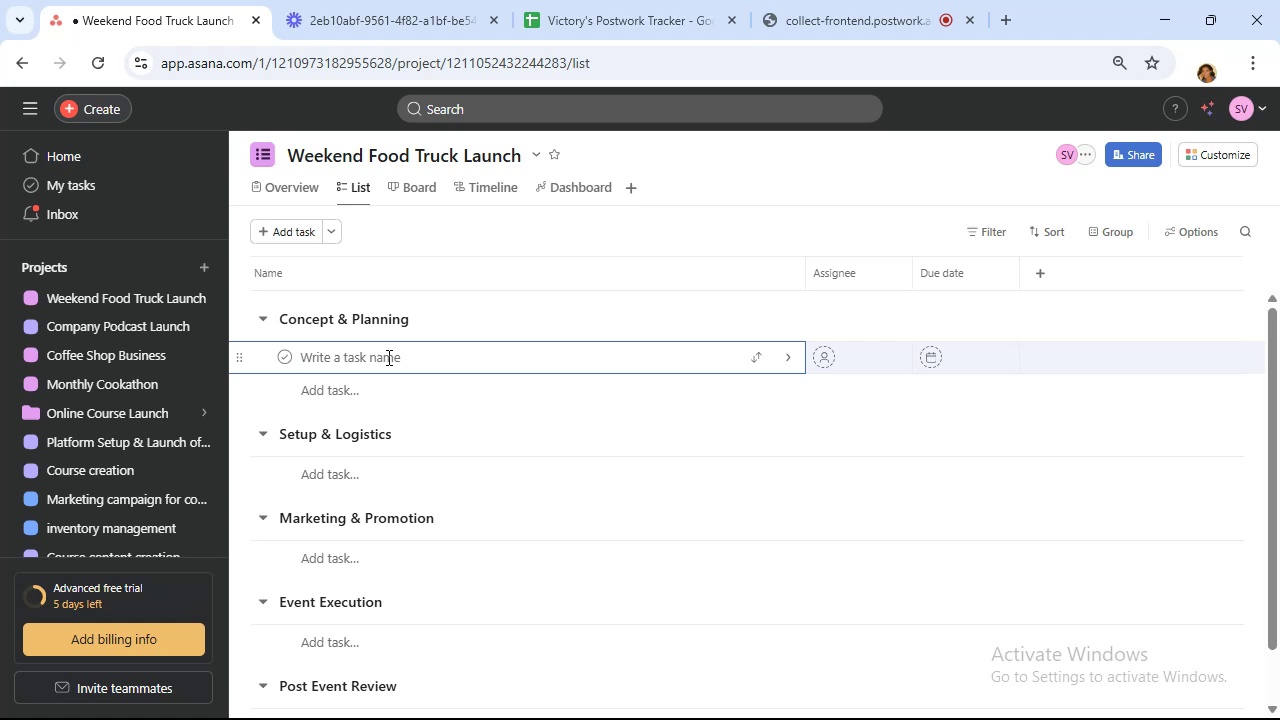 
type(Brainstorm 5 - 10 potential food truck menu ideas)
 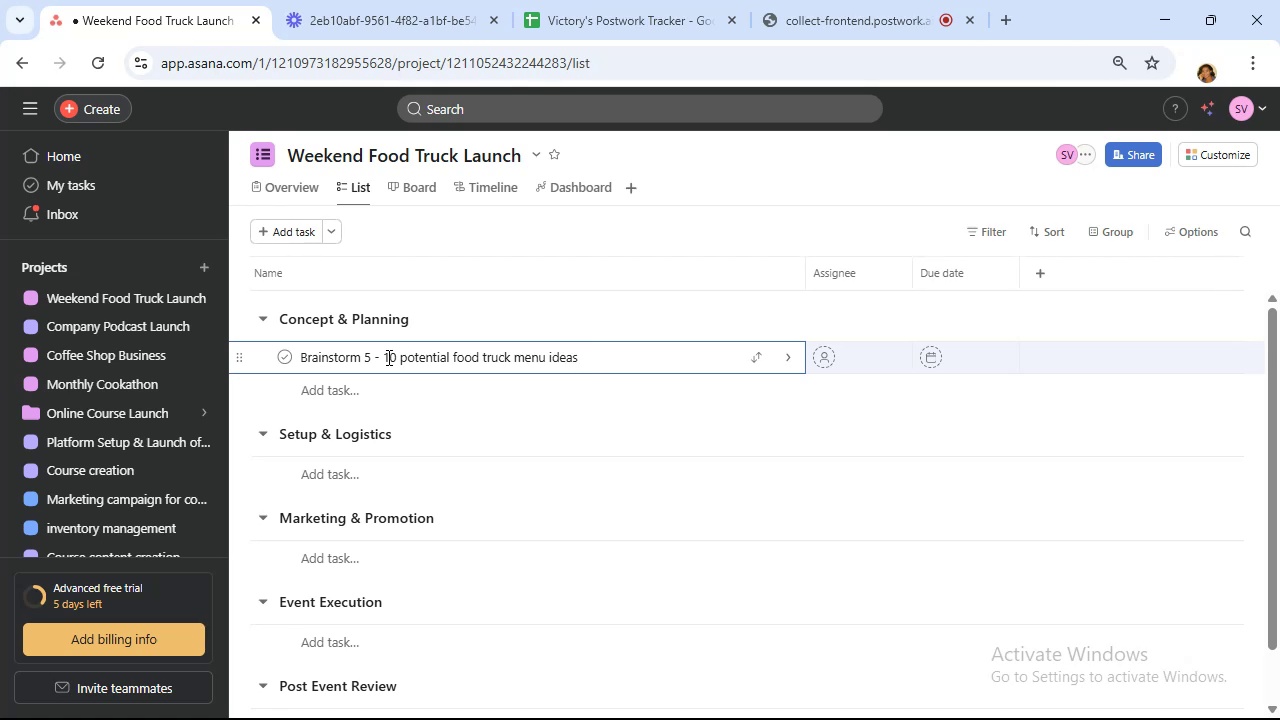 
wait(5.08)
 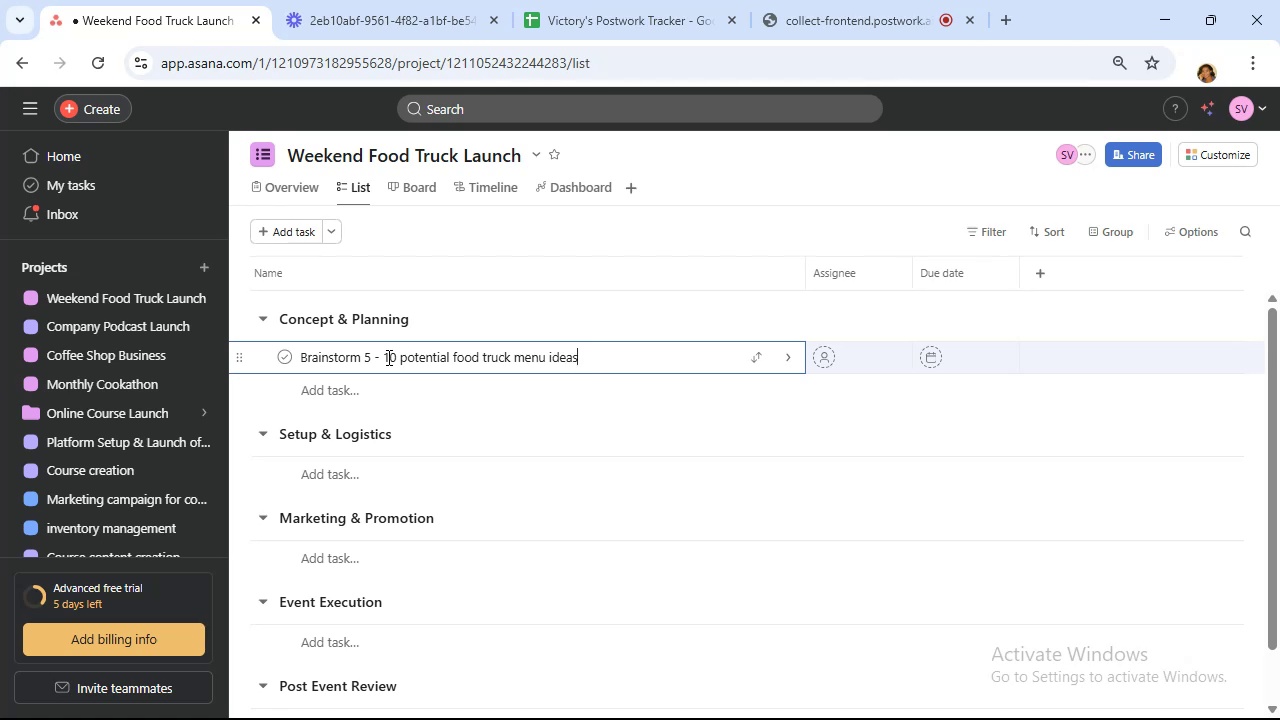 
key(Enter)
 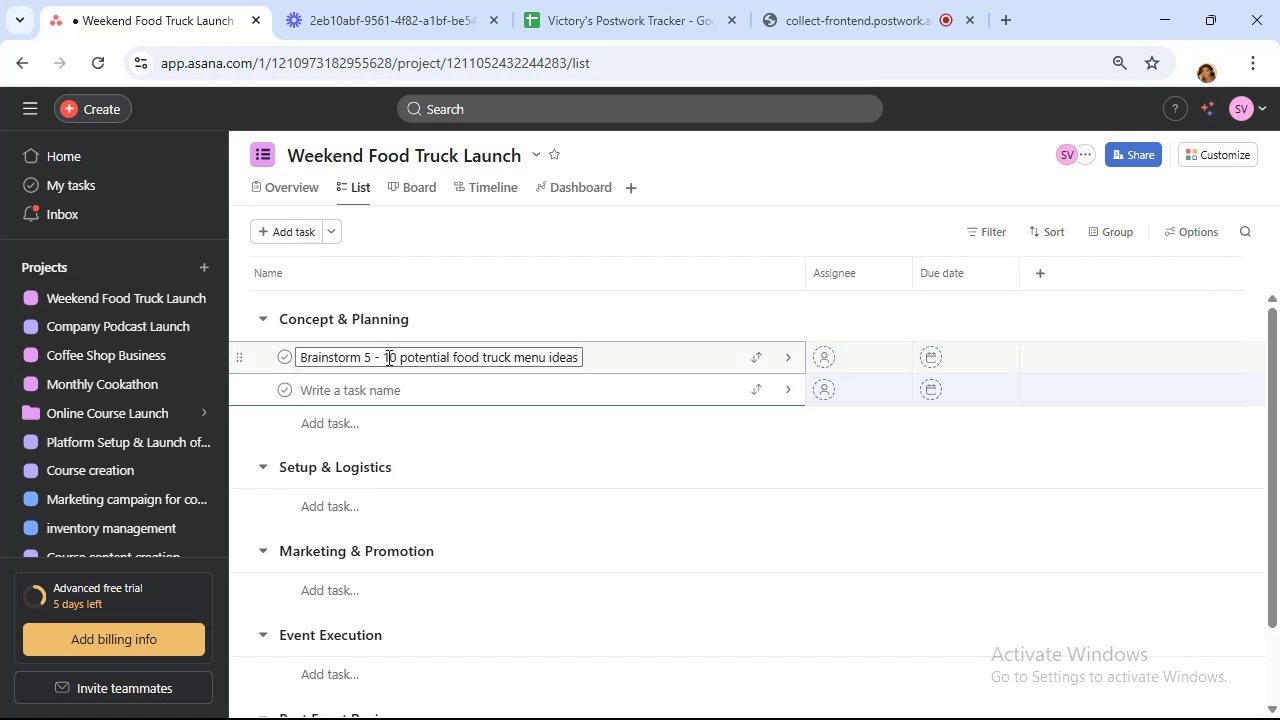 
type(Research food truck permits)
 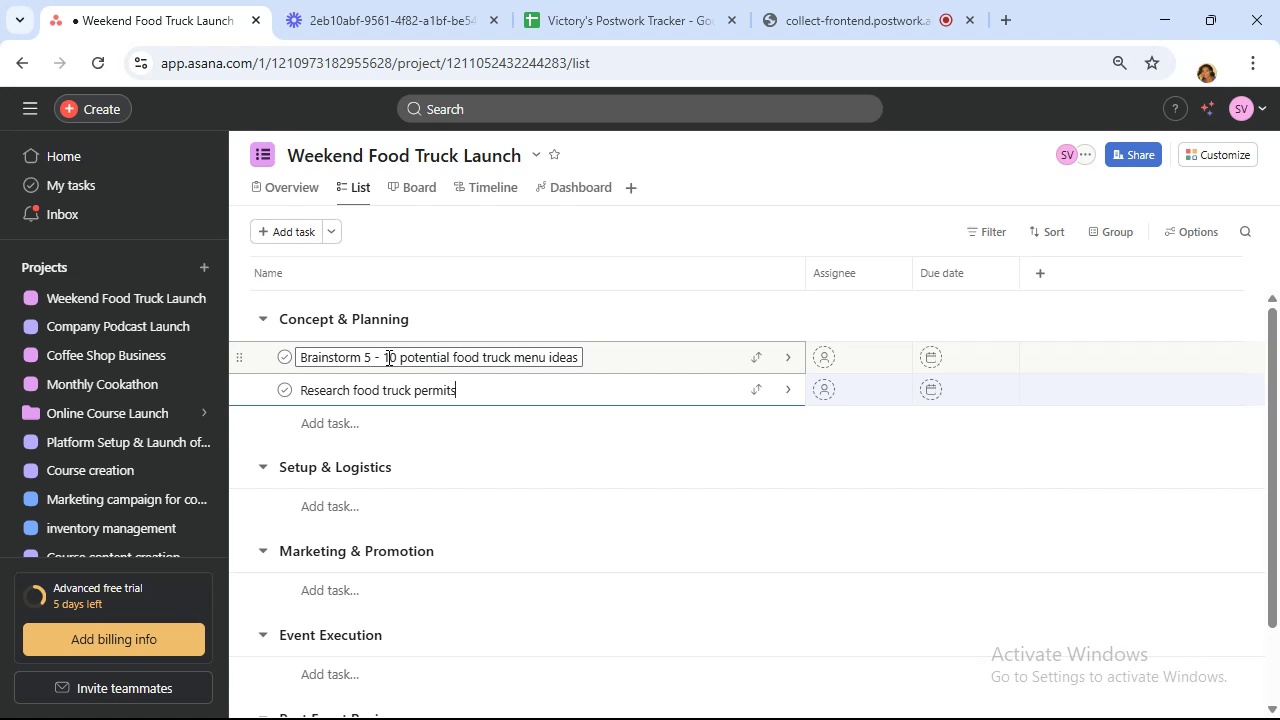 
key(Backspace)
type( requirements in the city)
 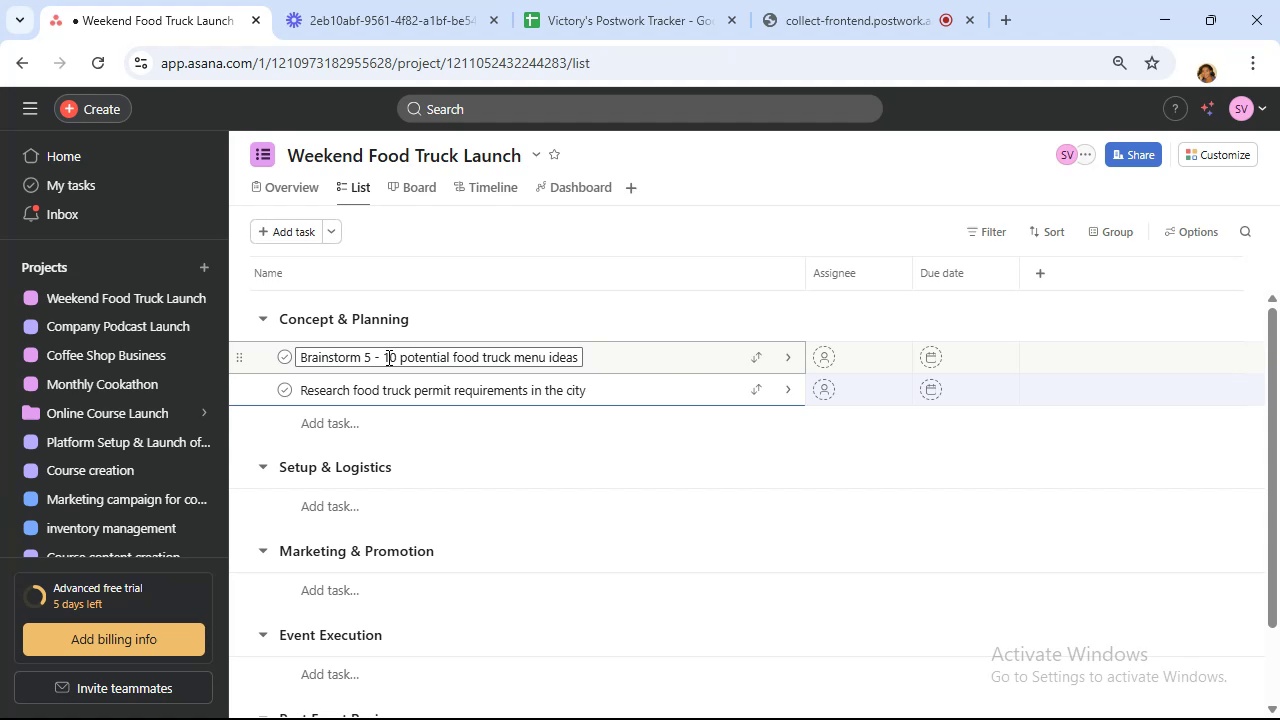 
key(Enter)
 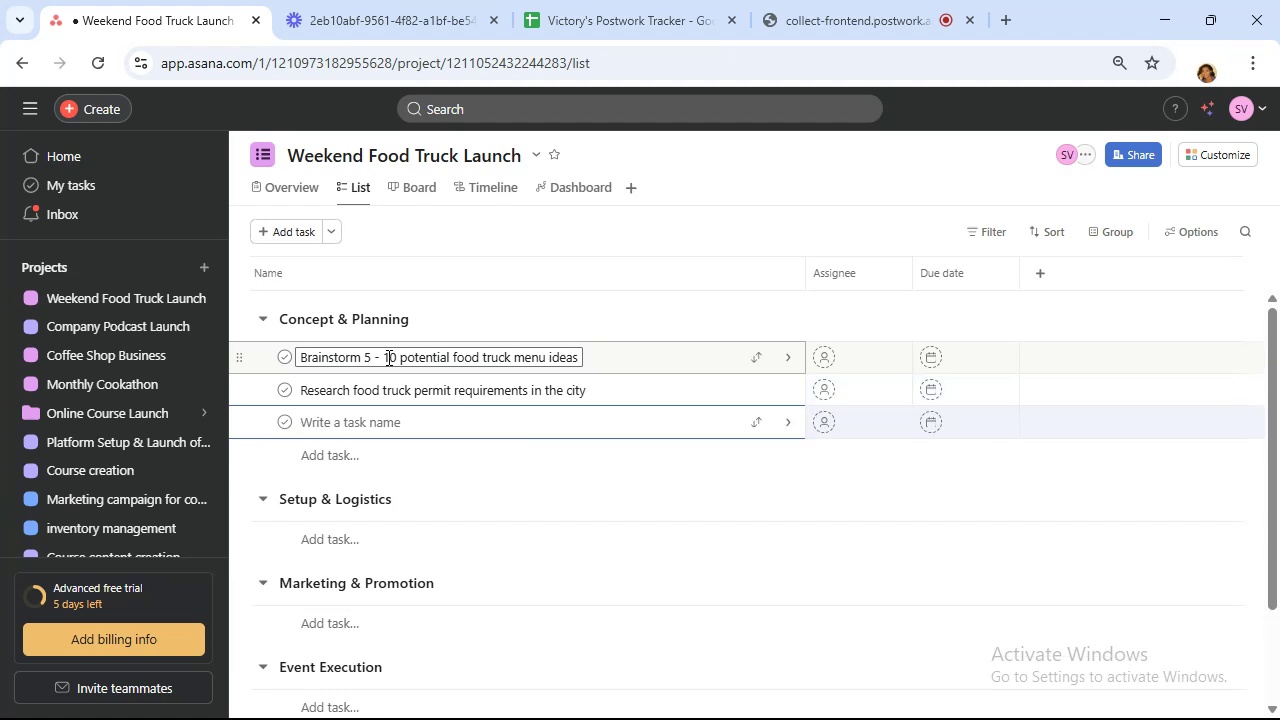 
type(Define target audience and pricing strategy)
 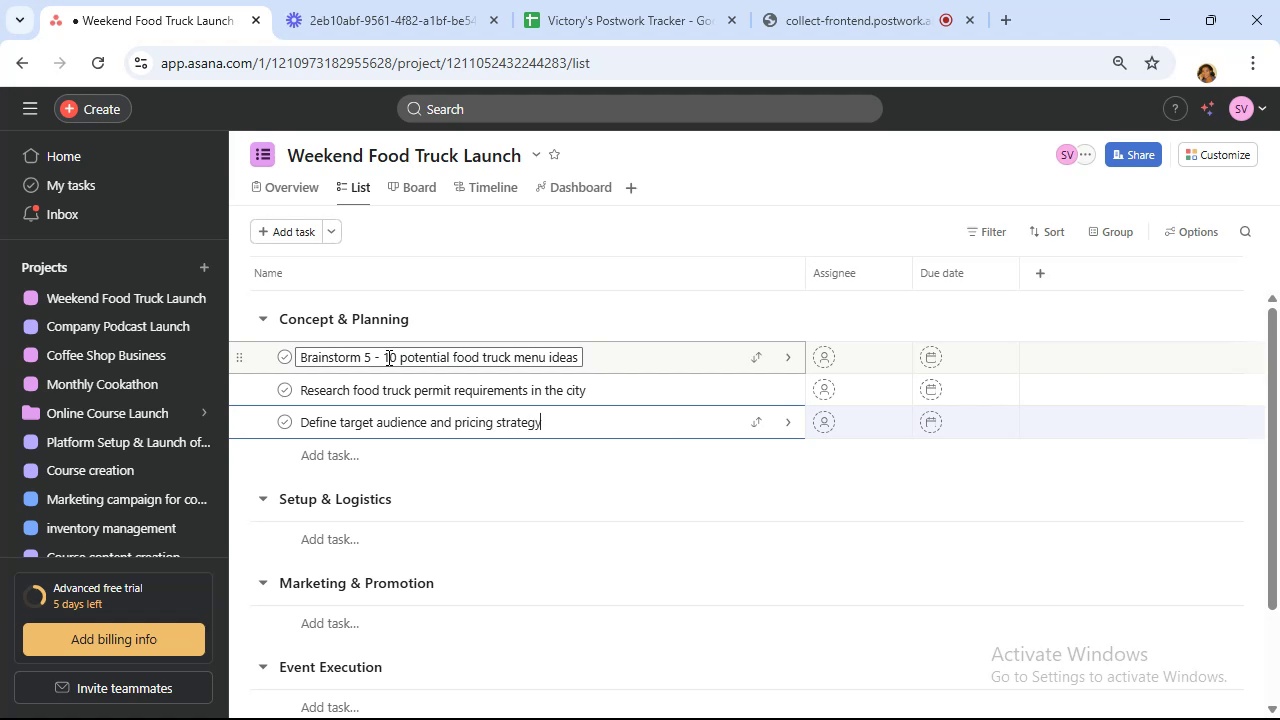 
key(Enter)
 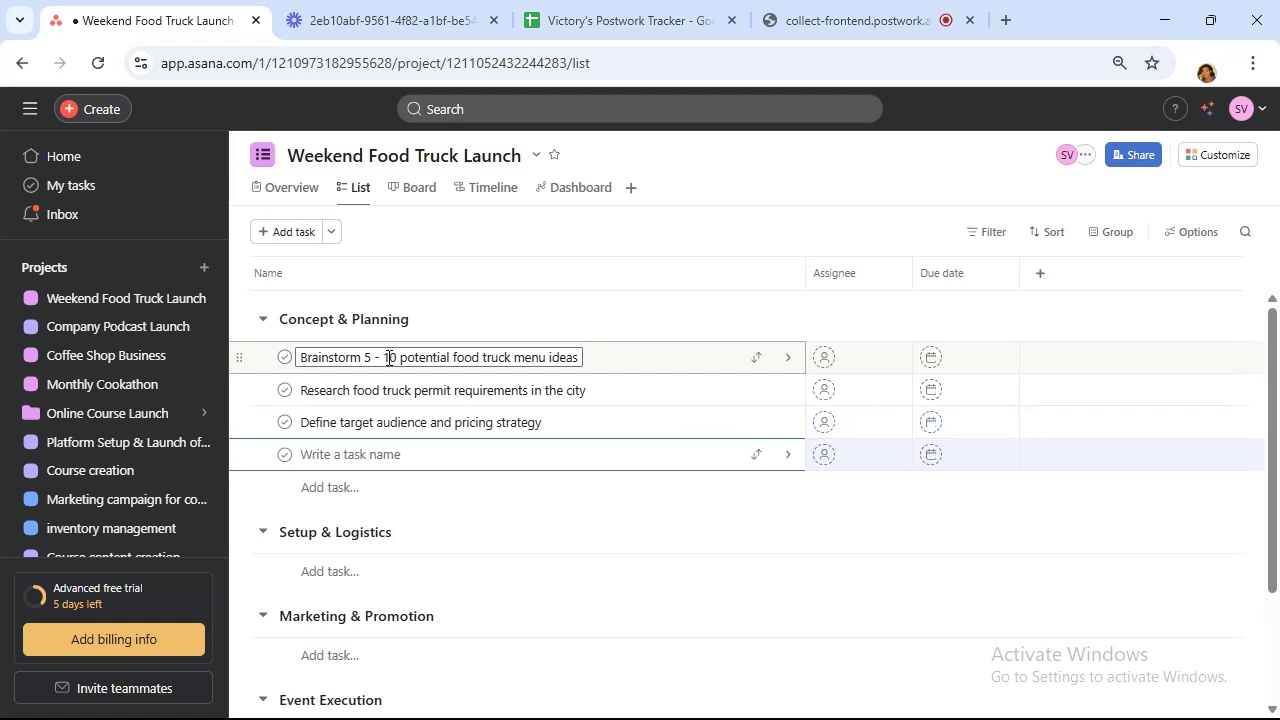 
type(Select final menu & signture dish)
 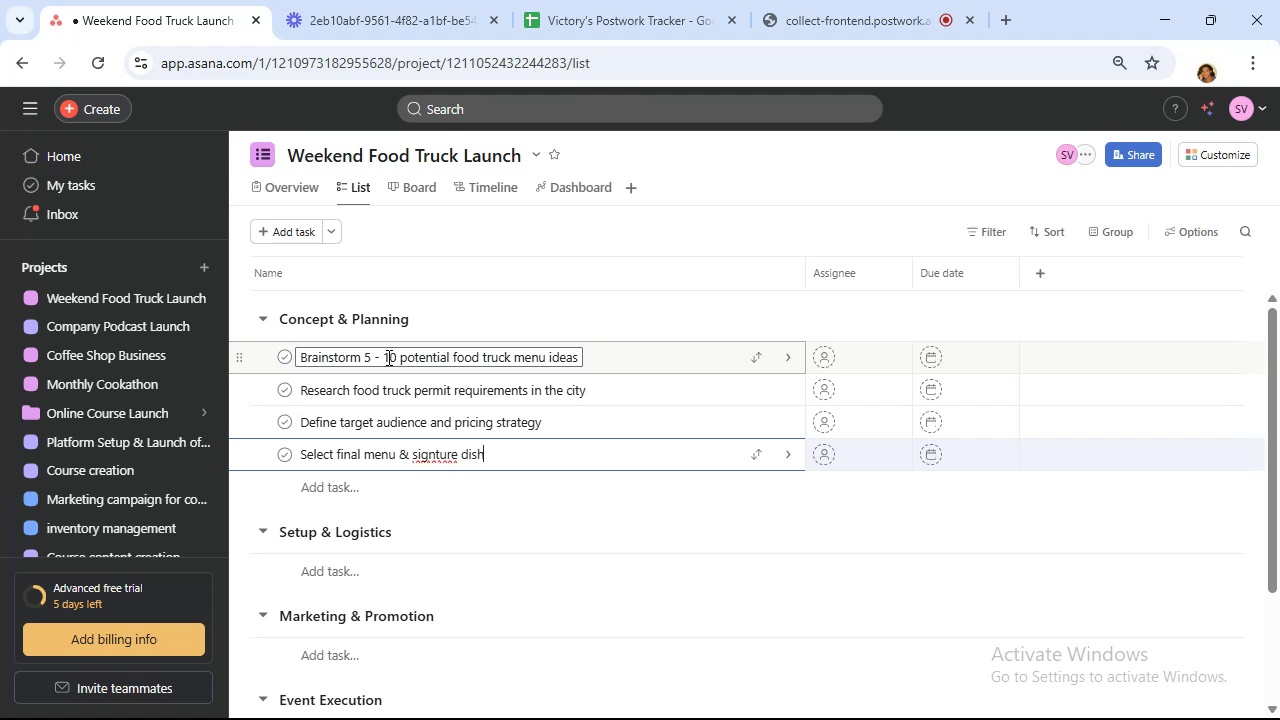 
key(ArrowLeft)
 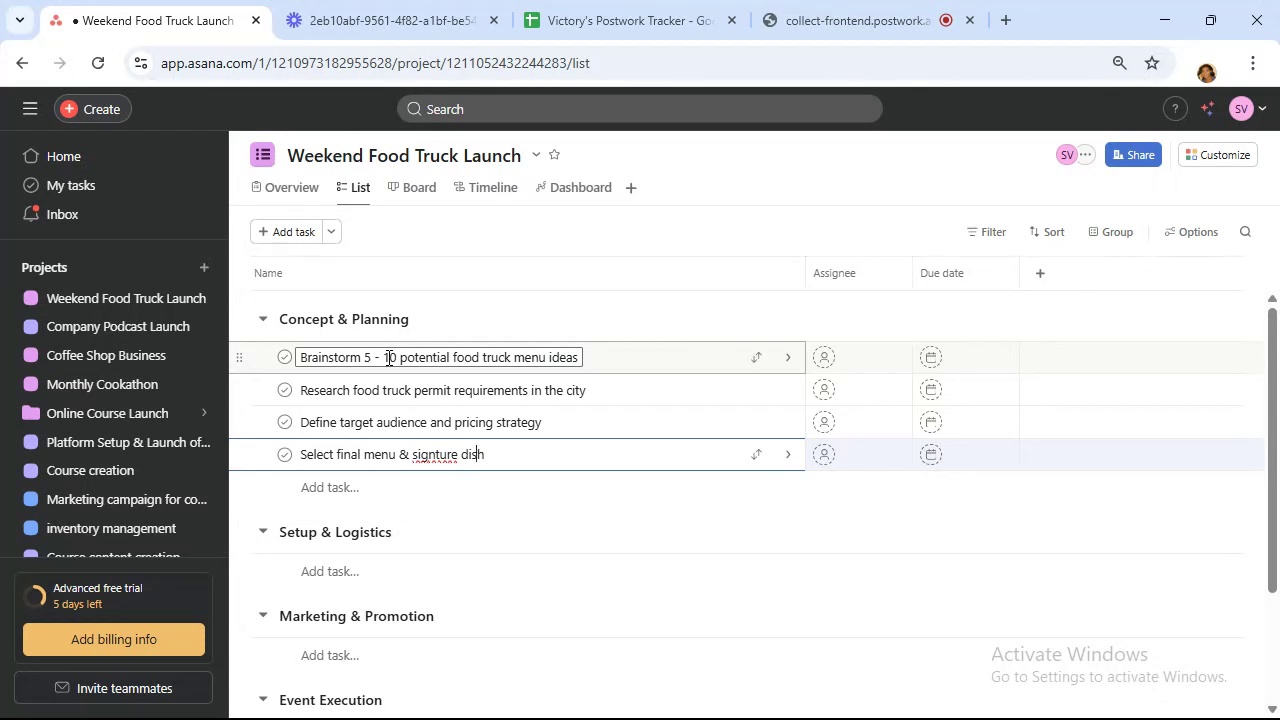 
key(ArrowLeft)
 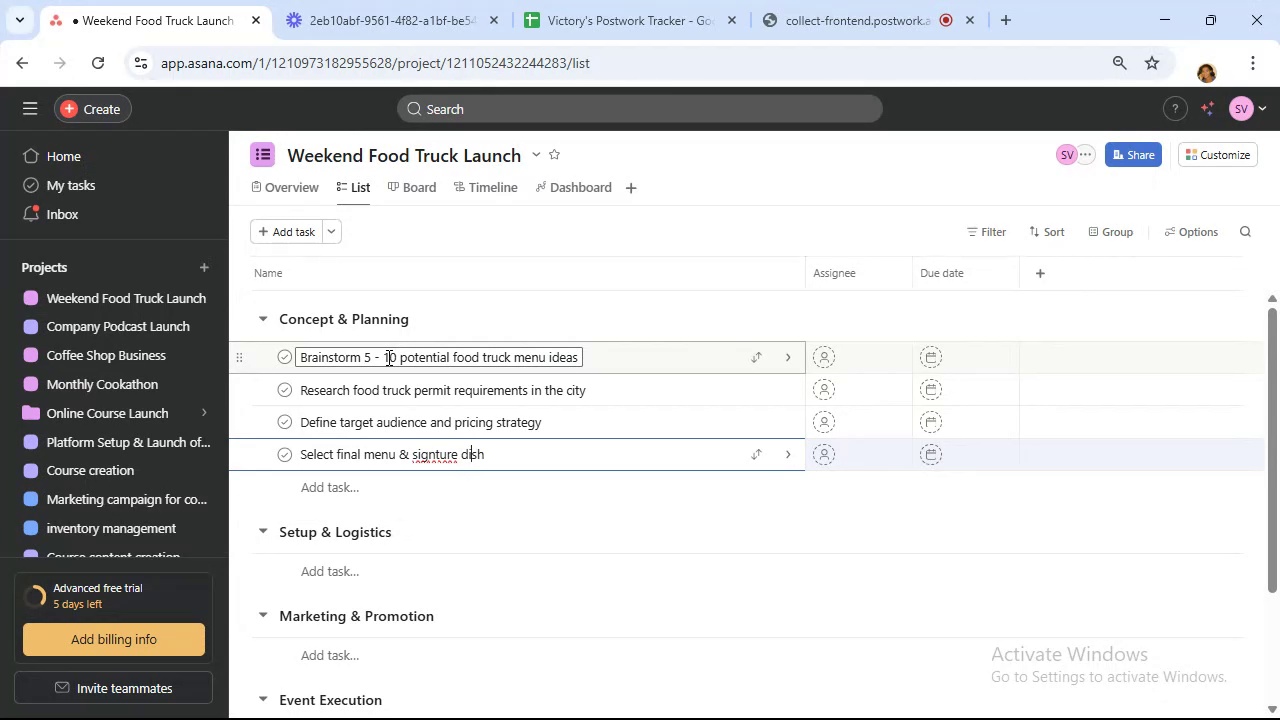 
key(ArrowLeft)
 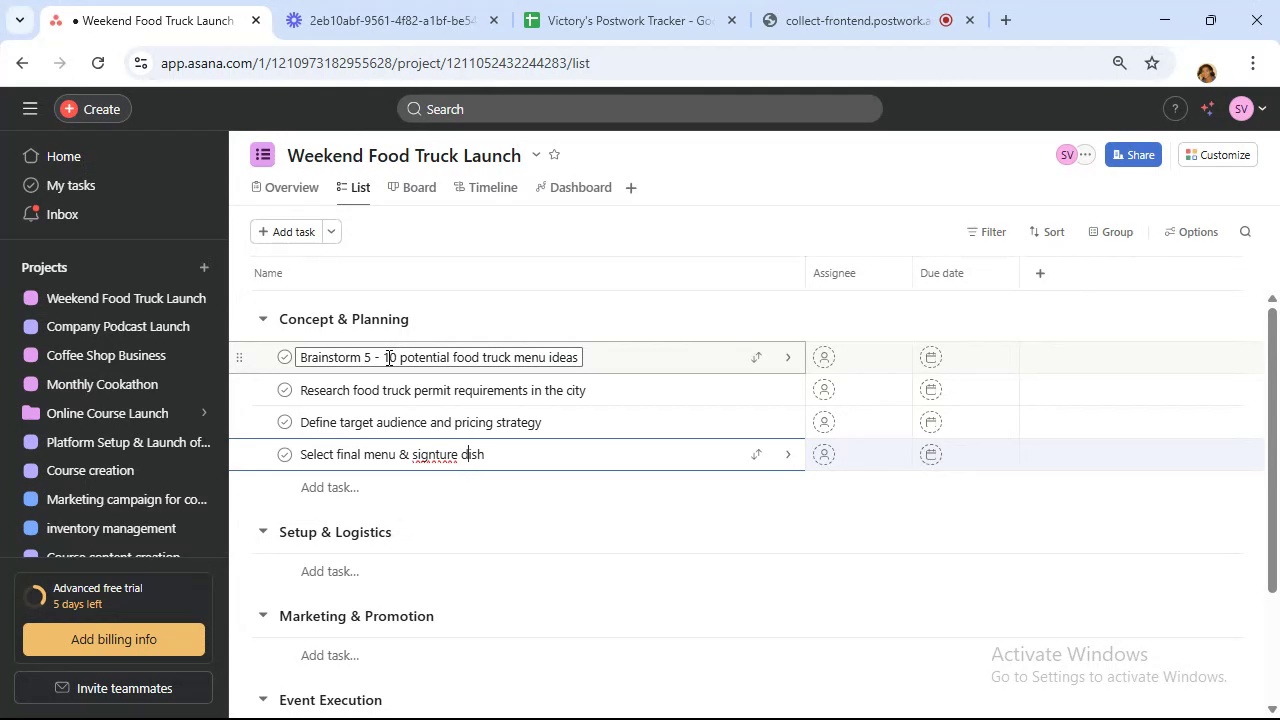 
key(ArrowLeft)
 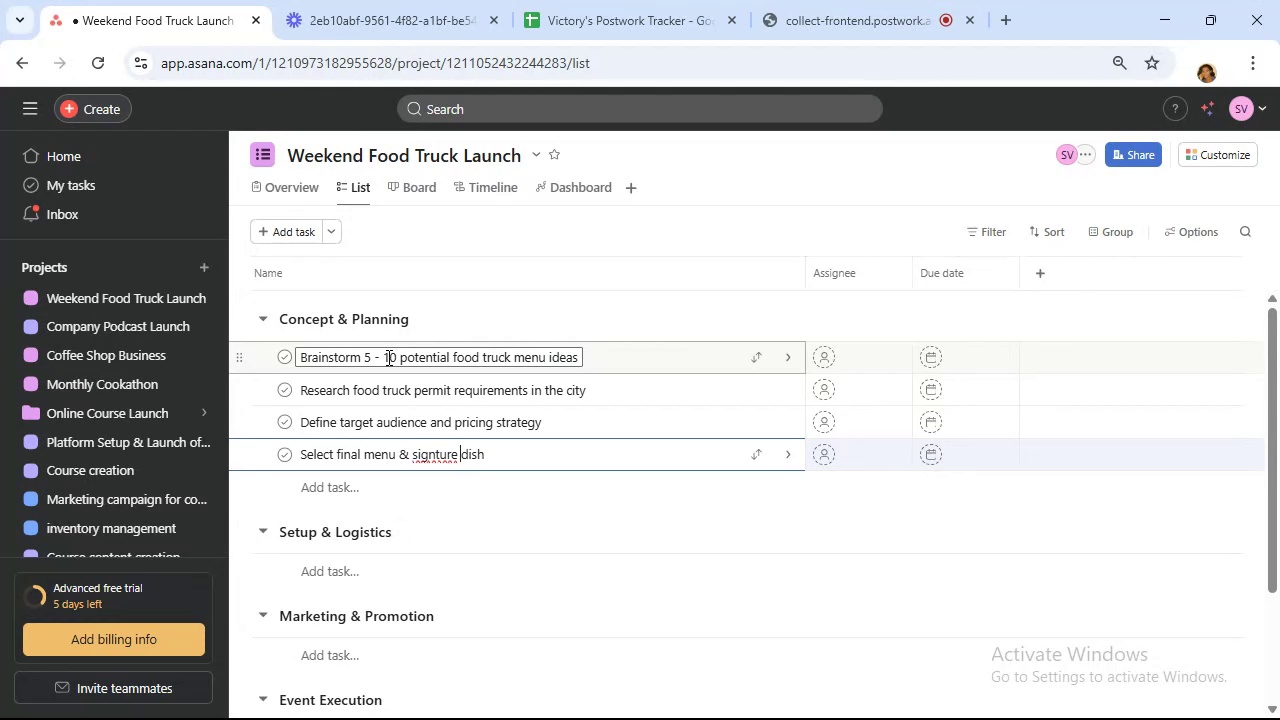 
key(ArrowLeft)
 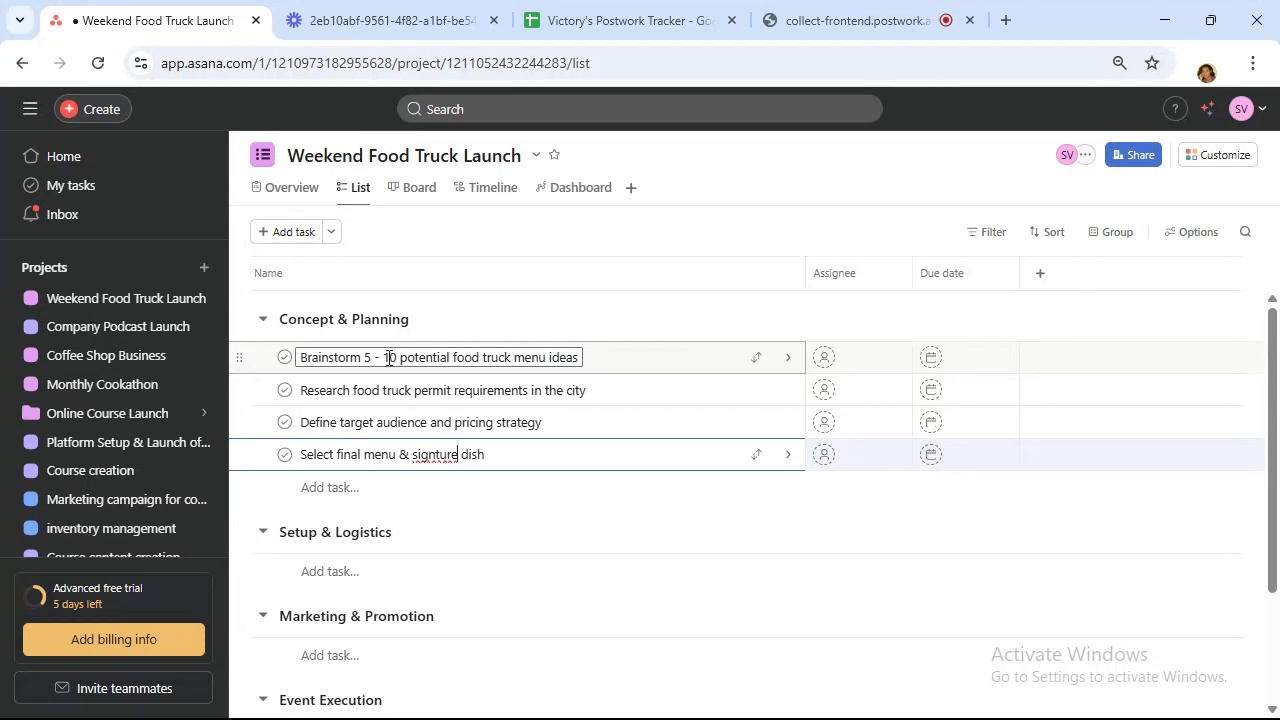 
key(ArrowLeft)
 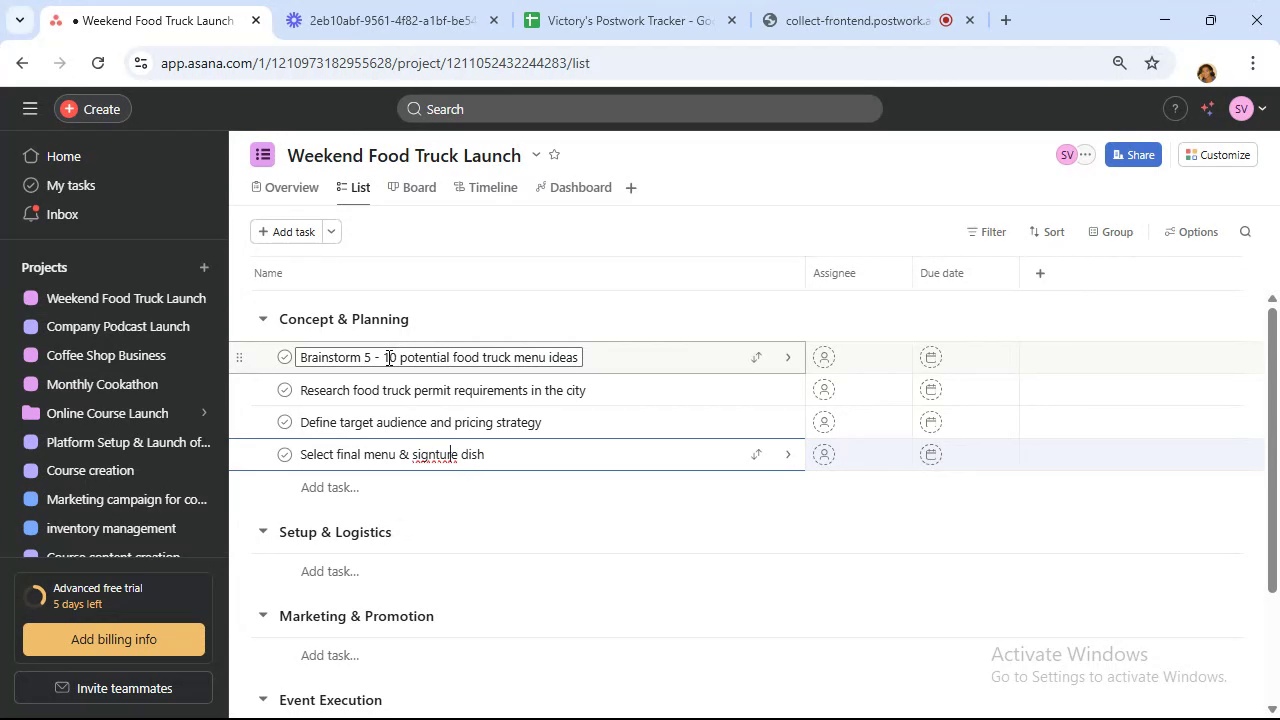 
key(ArrowLeft)
 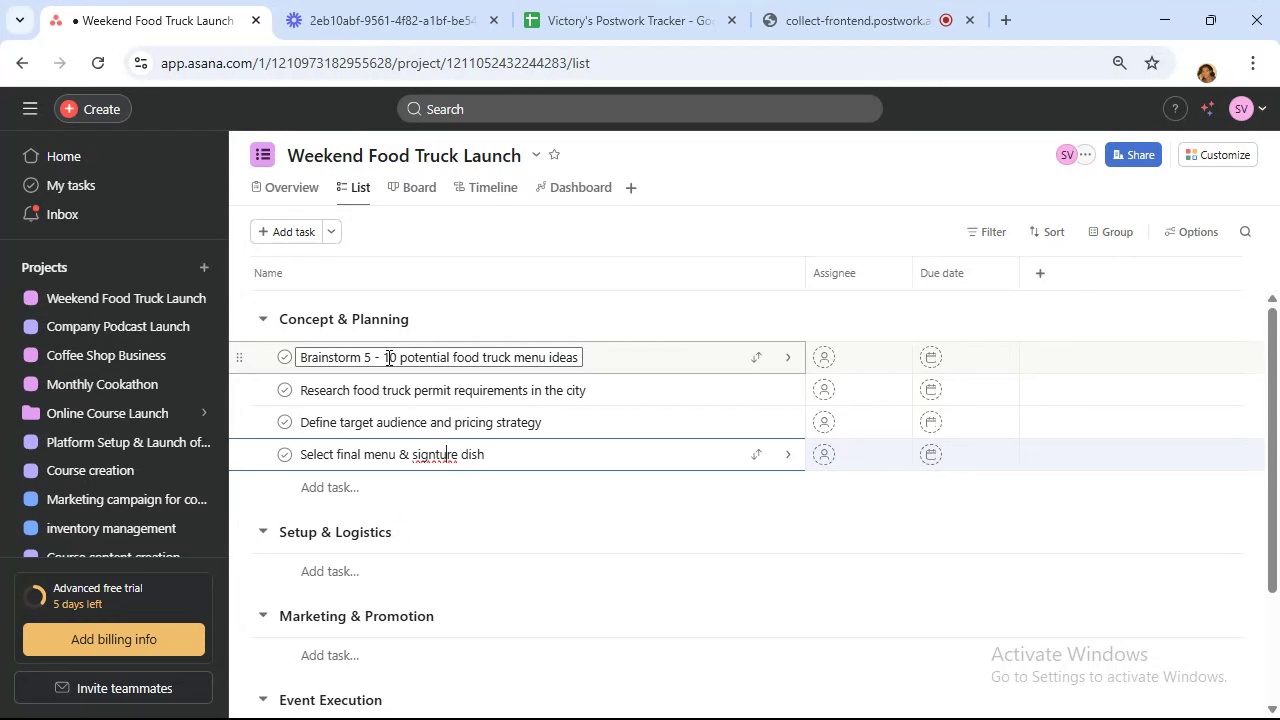 
key(ArrowLeft)
 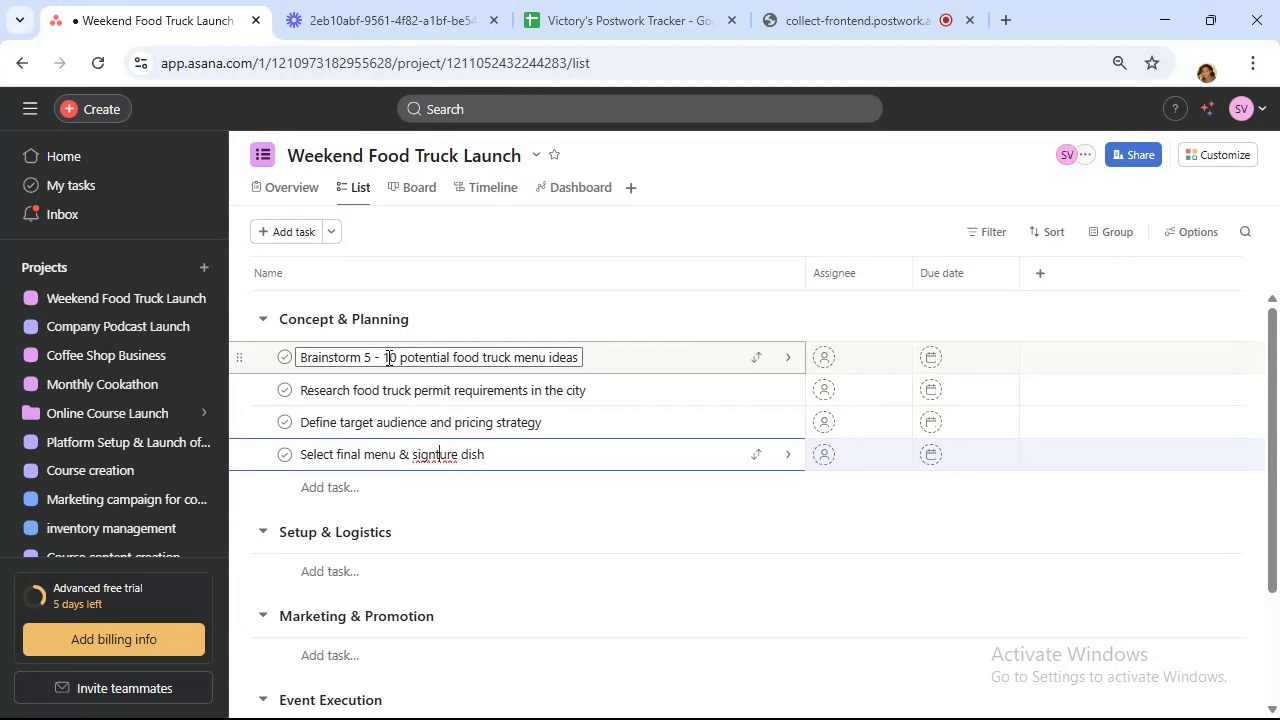 
key(ArrowLeft)
 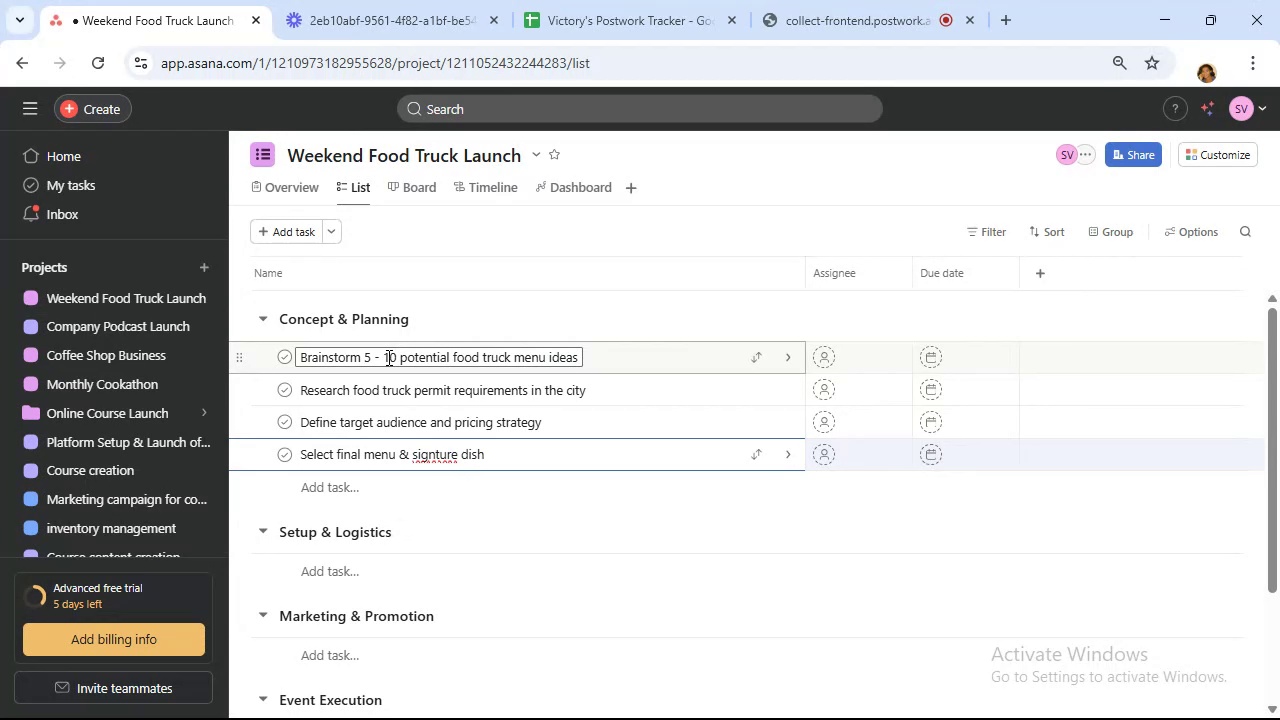 
key(A)
 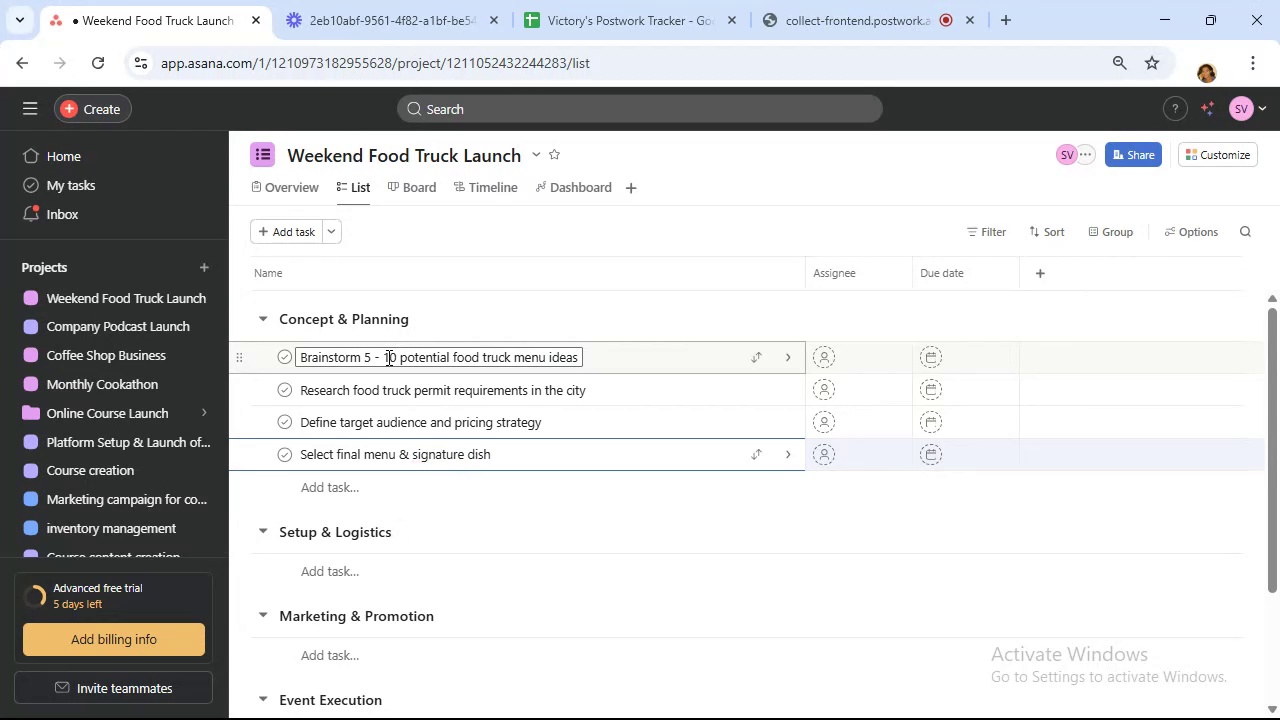 
hold_key(key=ArrowRight, duration=1.06)
 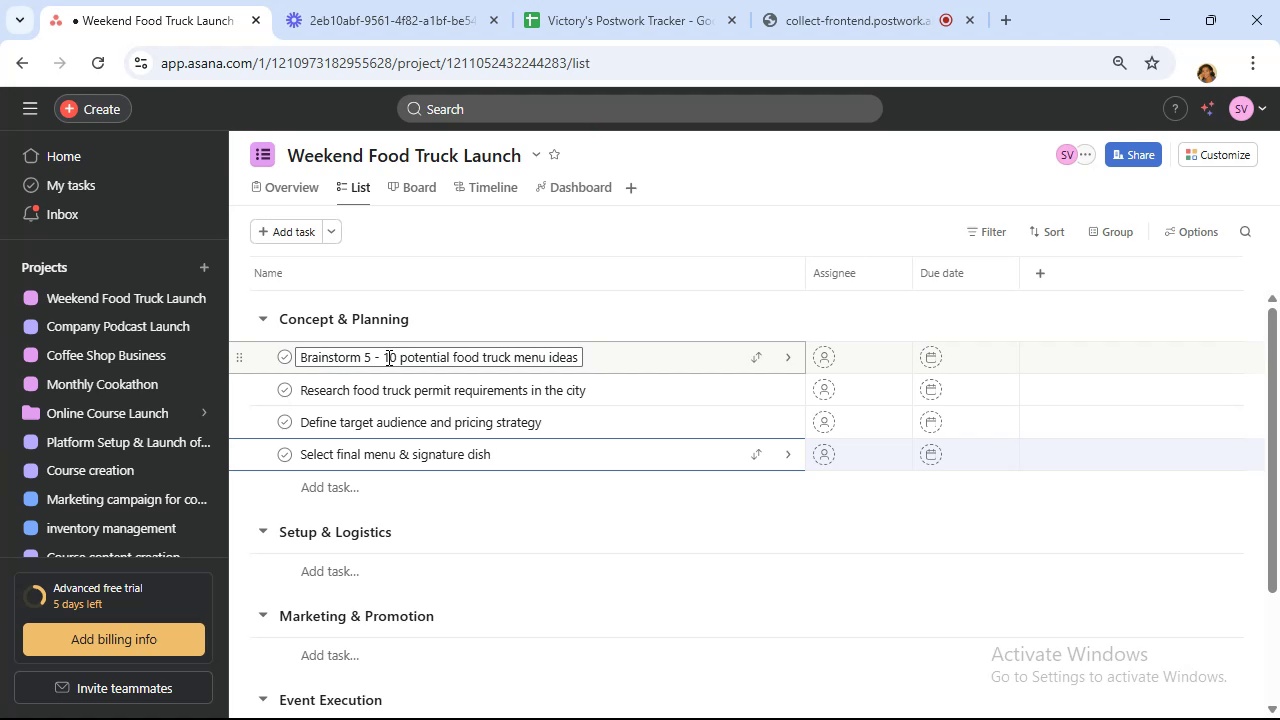 
wait(34.29)
 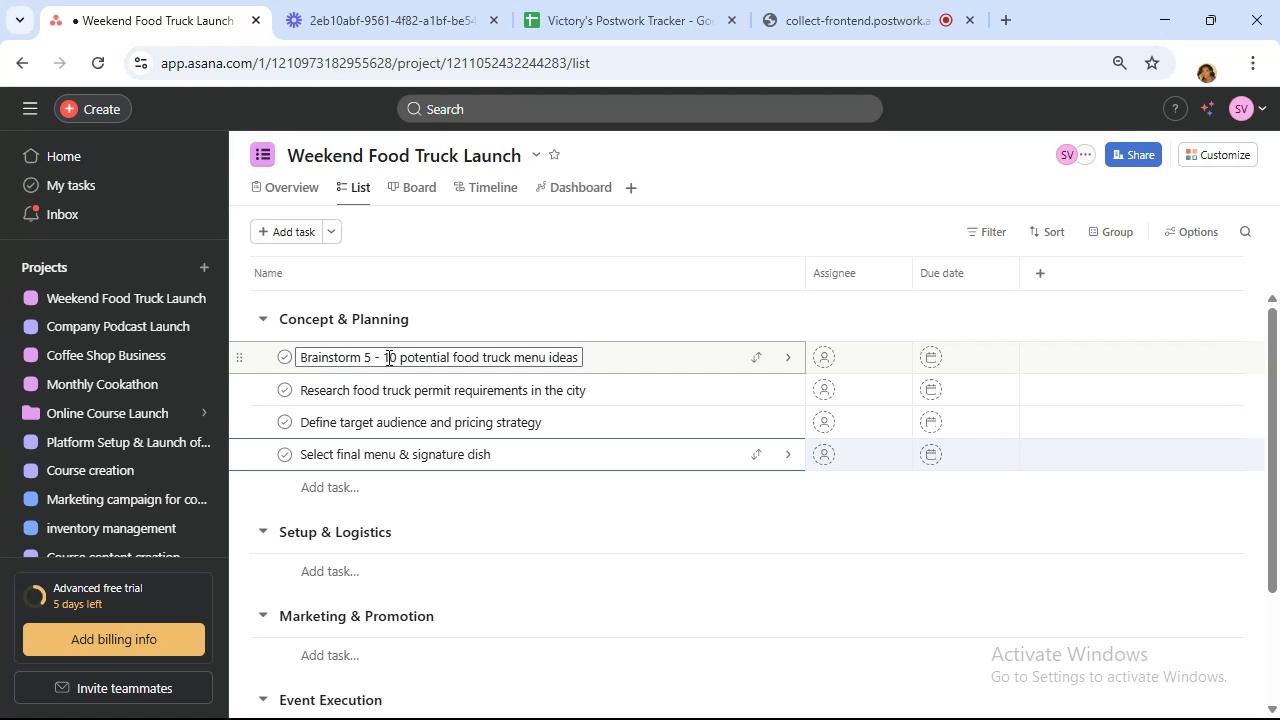 
key(Enter)
 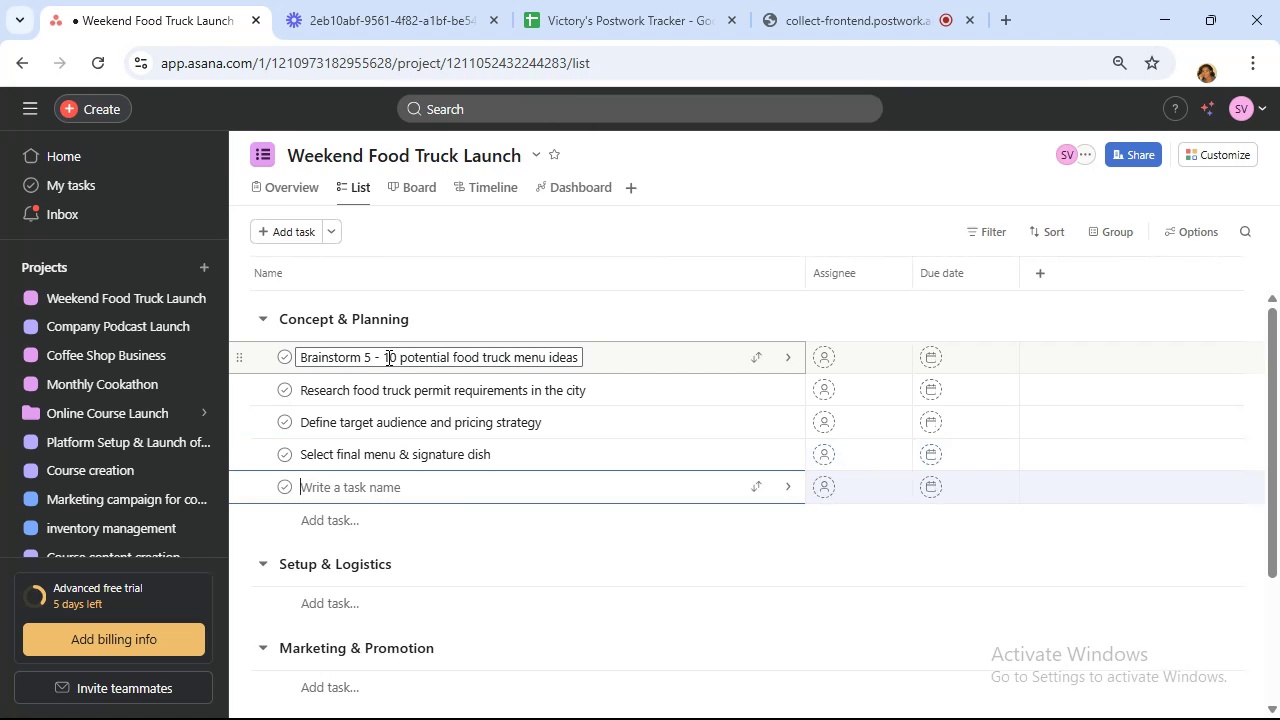 
type(Pick a catchy name & design a simple ra)
key(Backspace)
key(Backspace)
type(brand identity)
 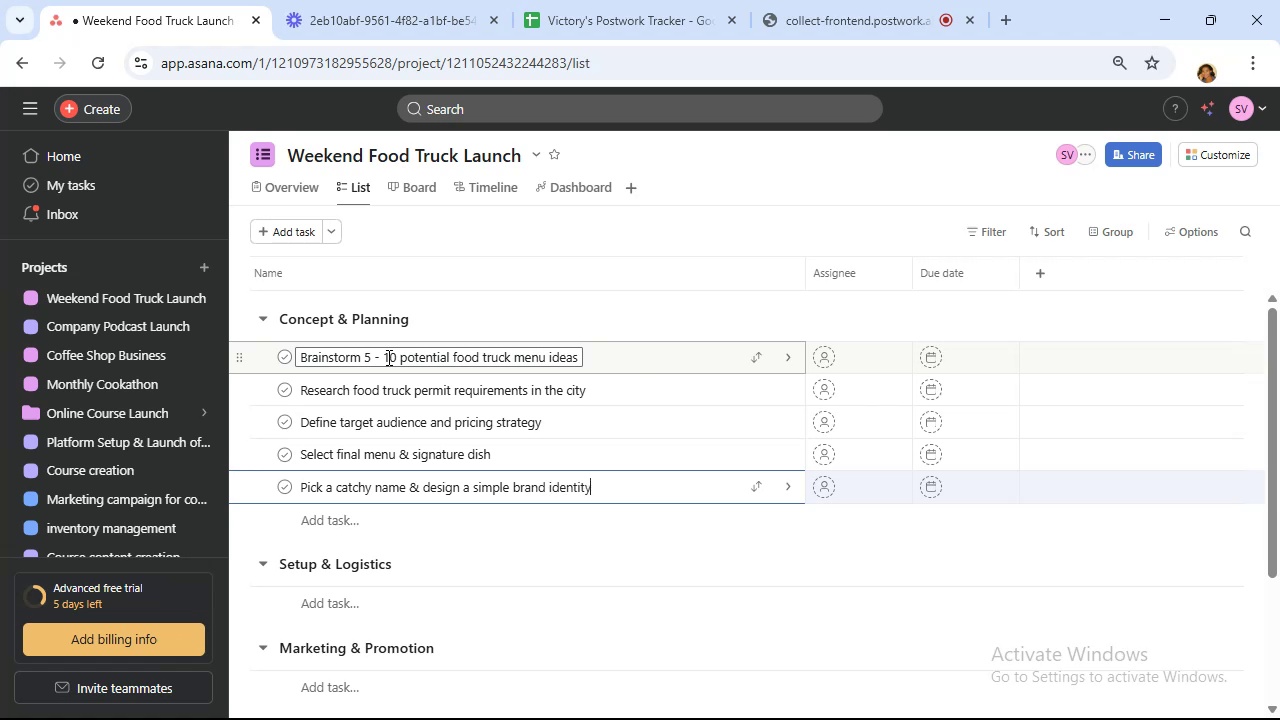 
key(Enter)
 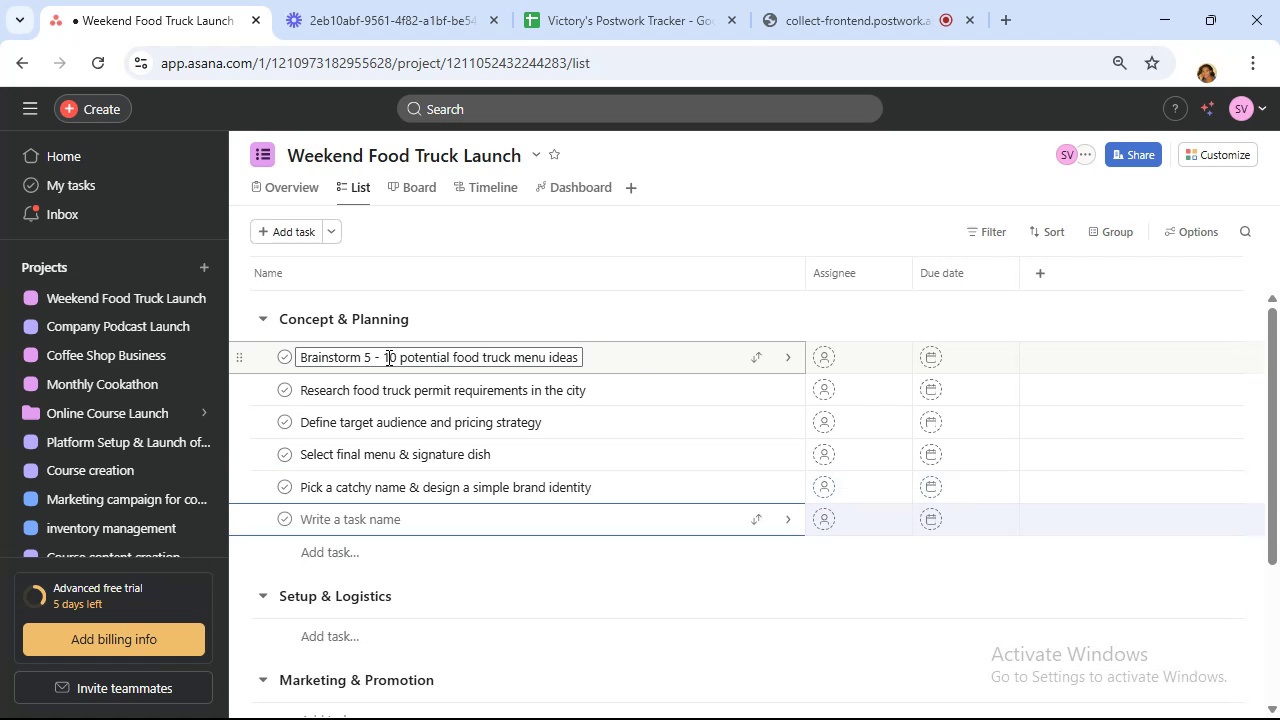 
type(Find potential locations for the pop-up)
 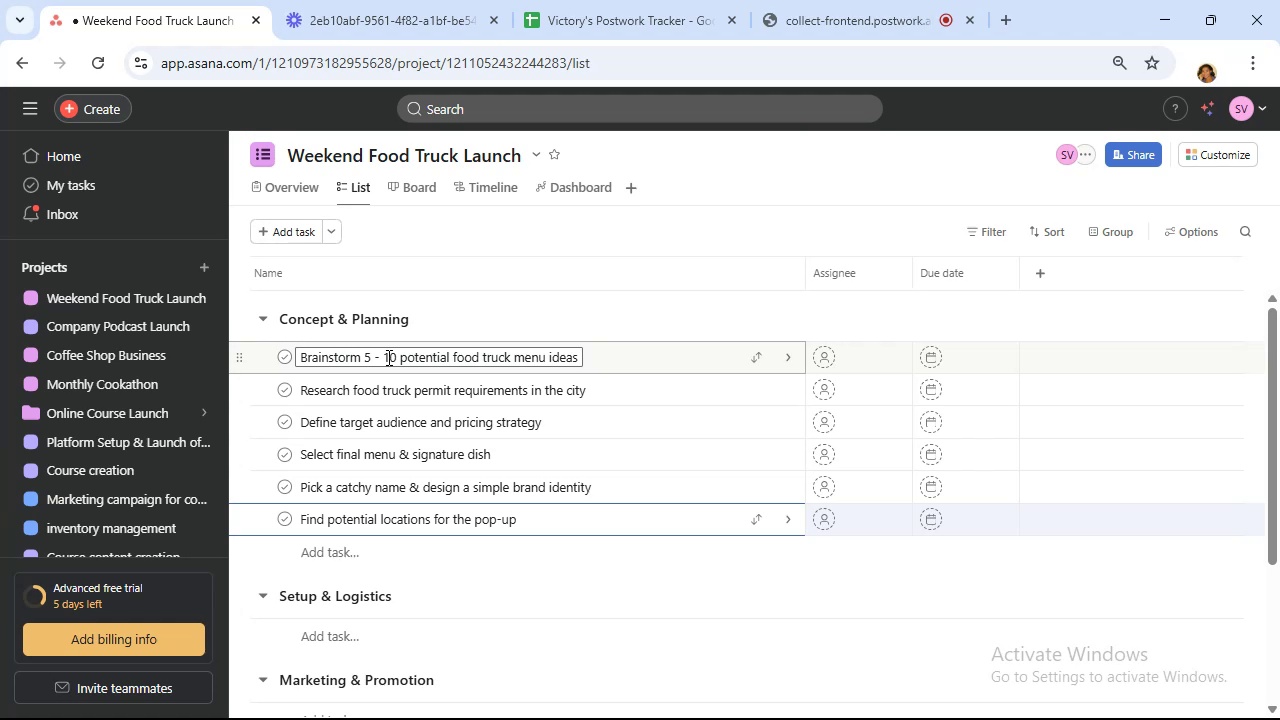 
key(Enter)
 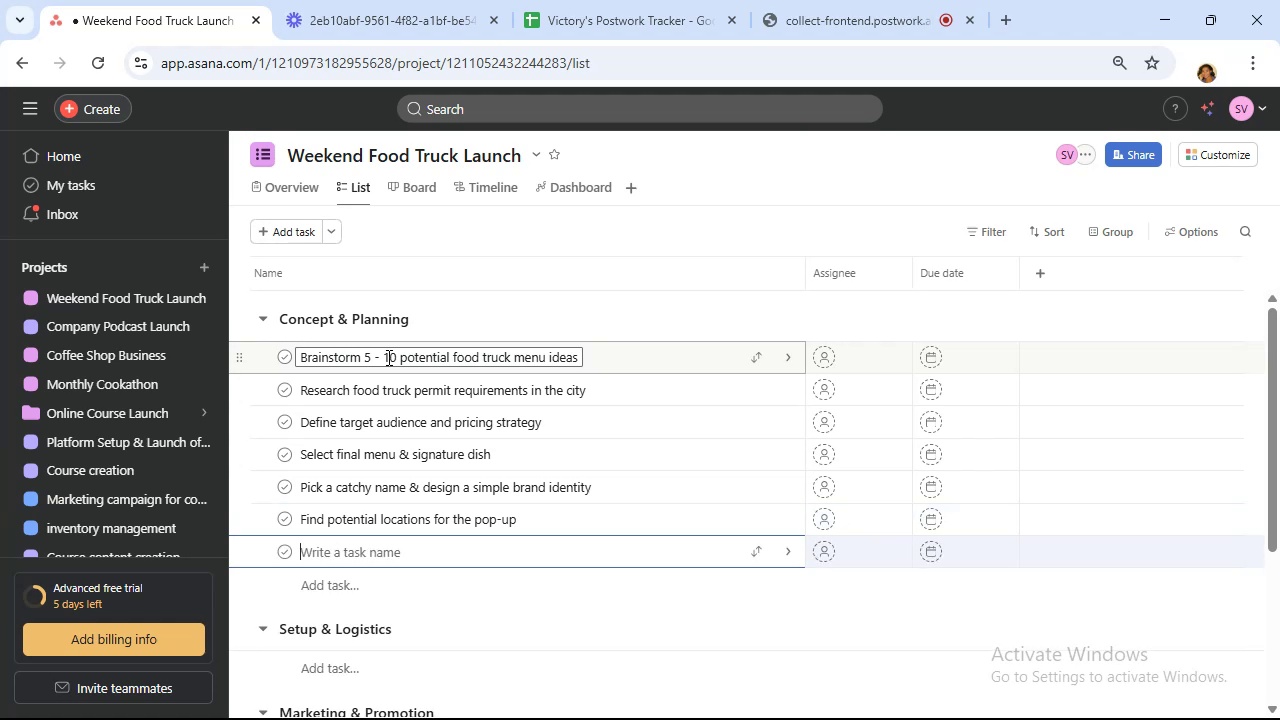 
type(Creaa)
key(Backspace)
type(te a mood board for trucl)
key(Backspace)
type(k design)
 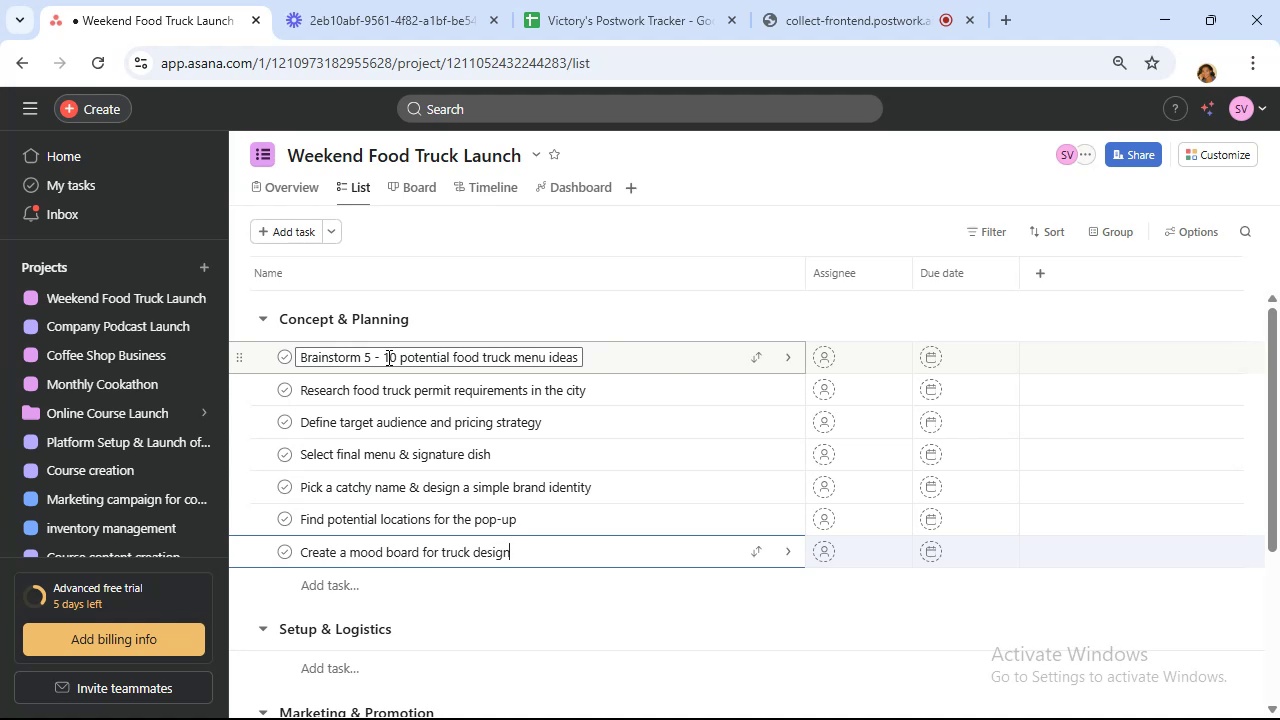 
wait(53.84)
 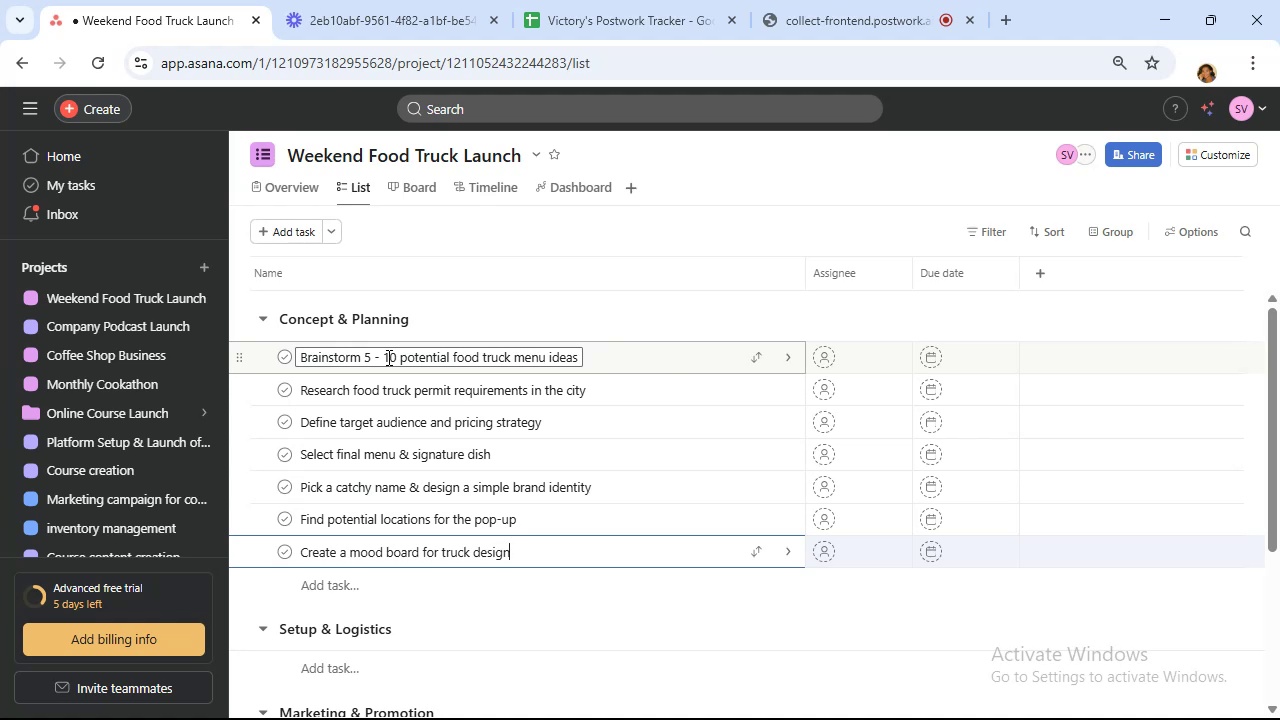 
scroll: coordinate [503, 402], scroll_direction: down, amount: 3.0
 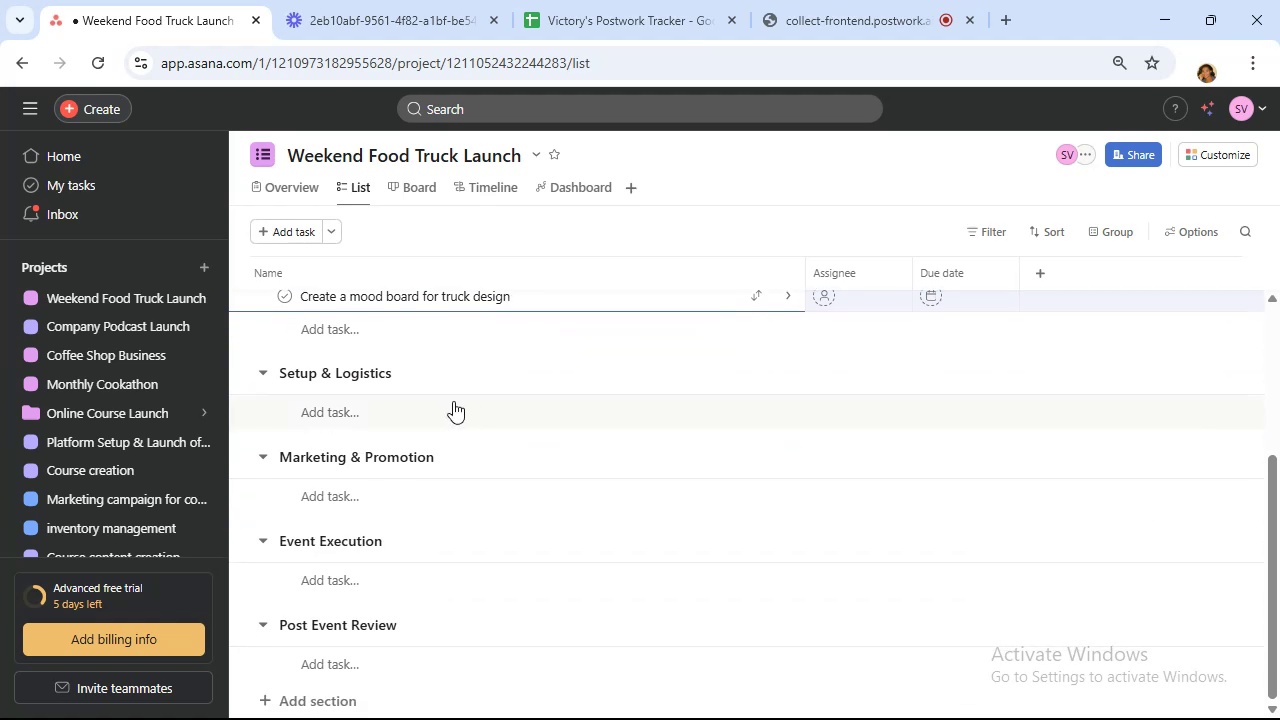 
left_click([453, 401])
 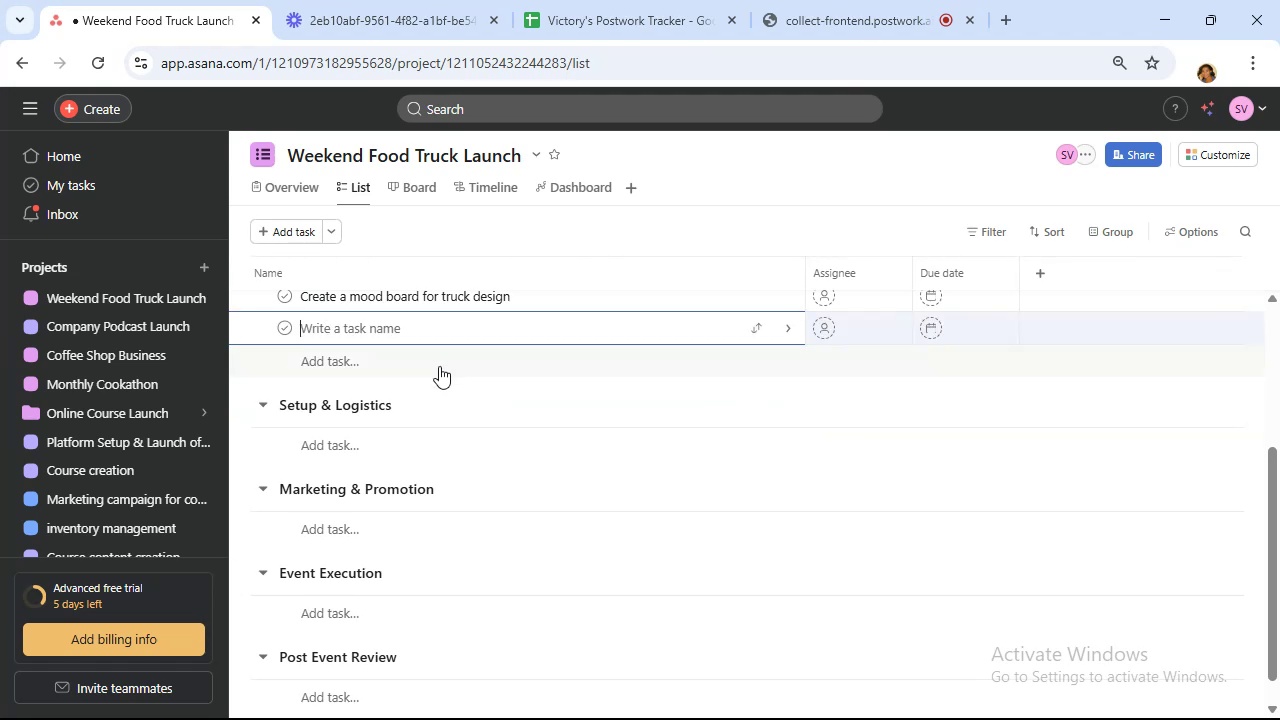 
wait(13.07)
 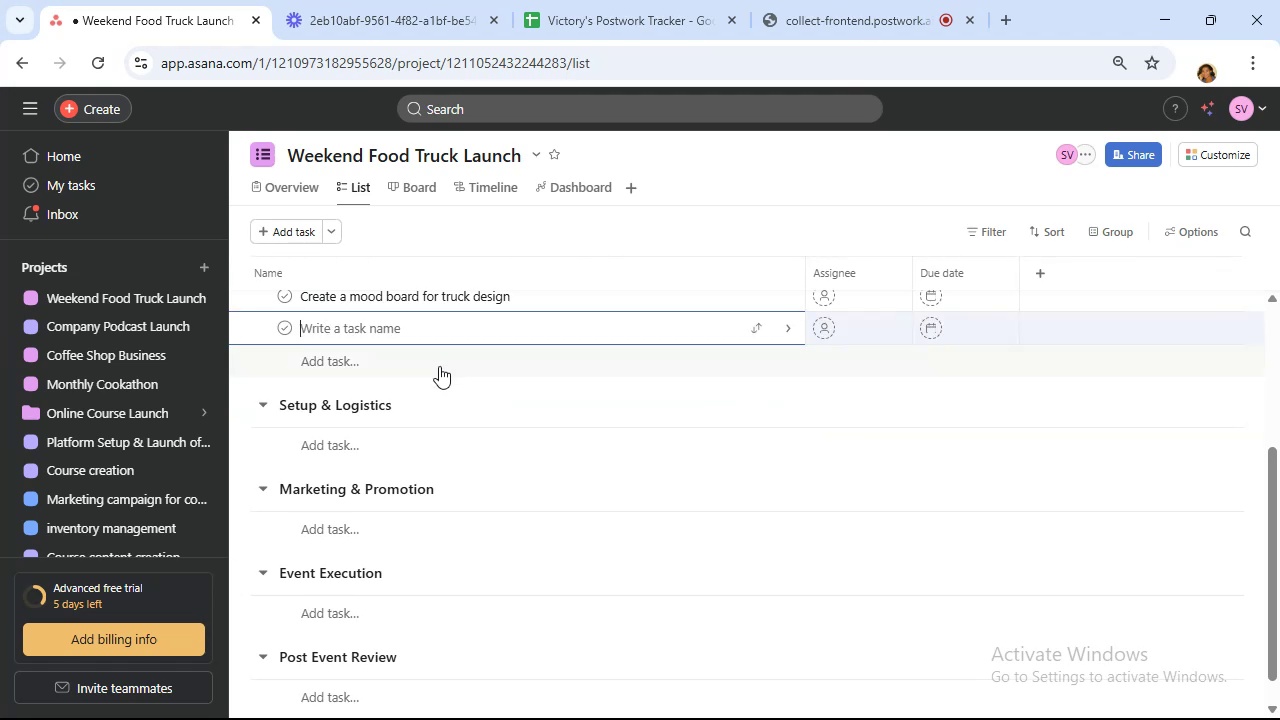 
type(V)
key(Backspace)
type(Concept )
 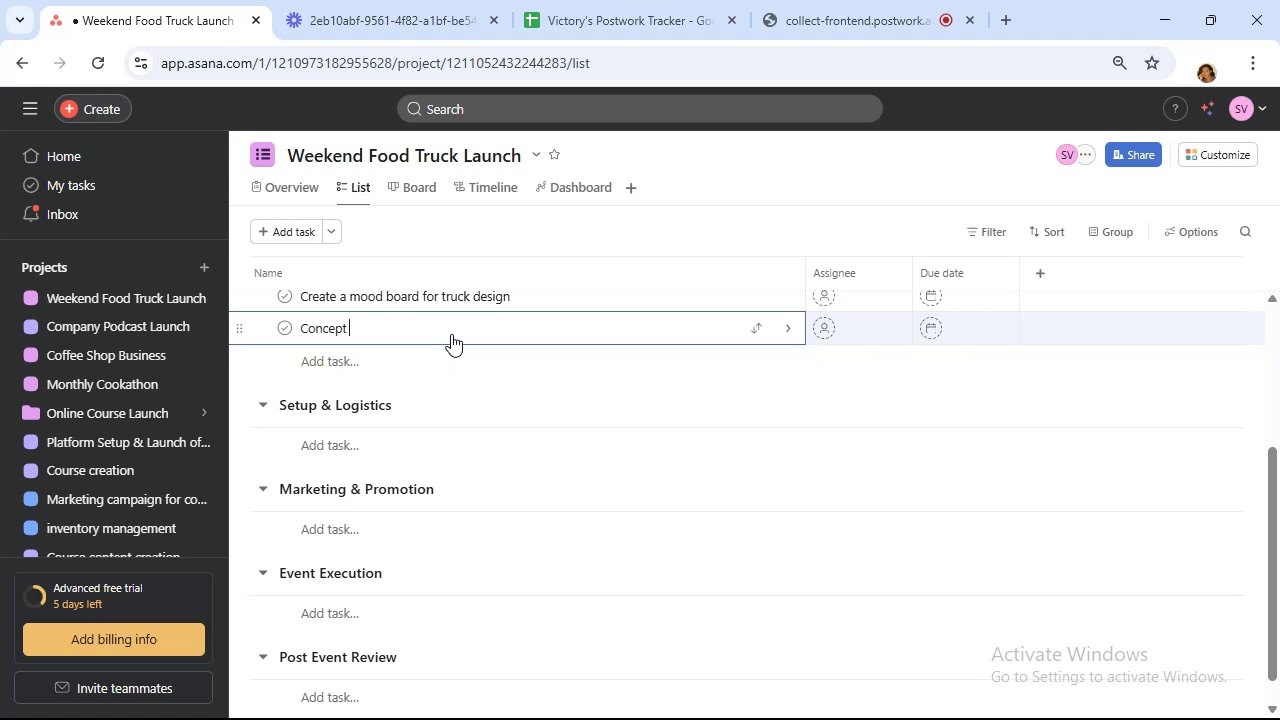 
hold_key(key=ShiftLeft, duration=0.43)
 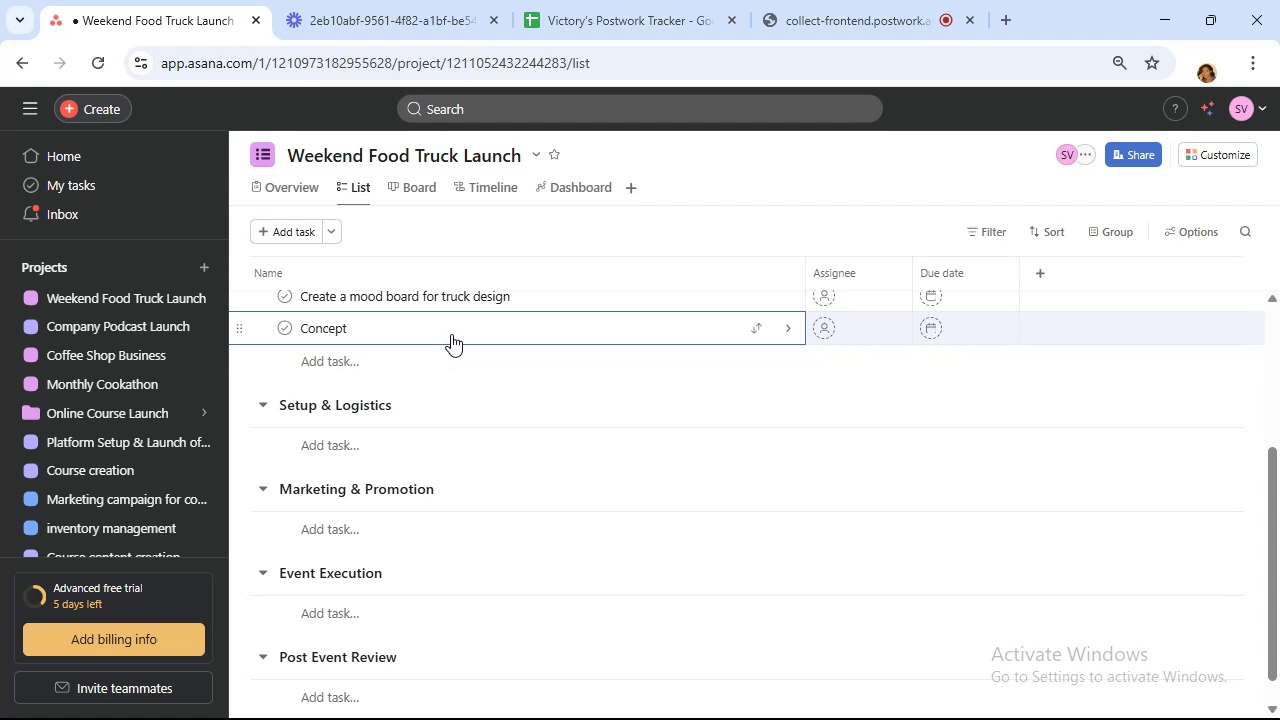 
hold_key(key=ShiftLeft, duration=0.66)
 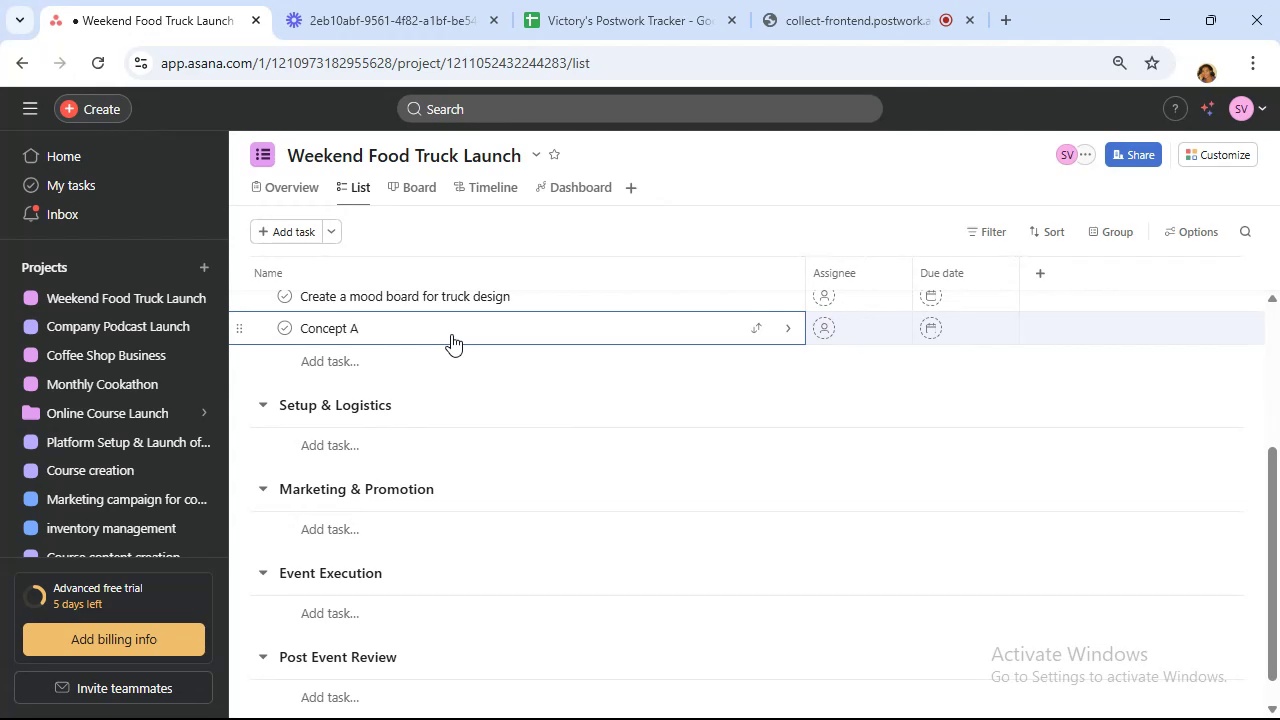 
hold_key(key=A, duration=0.33)
 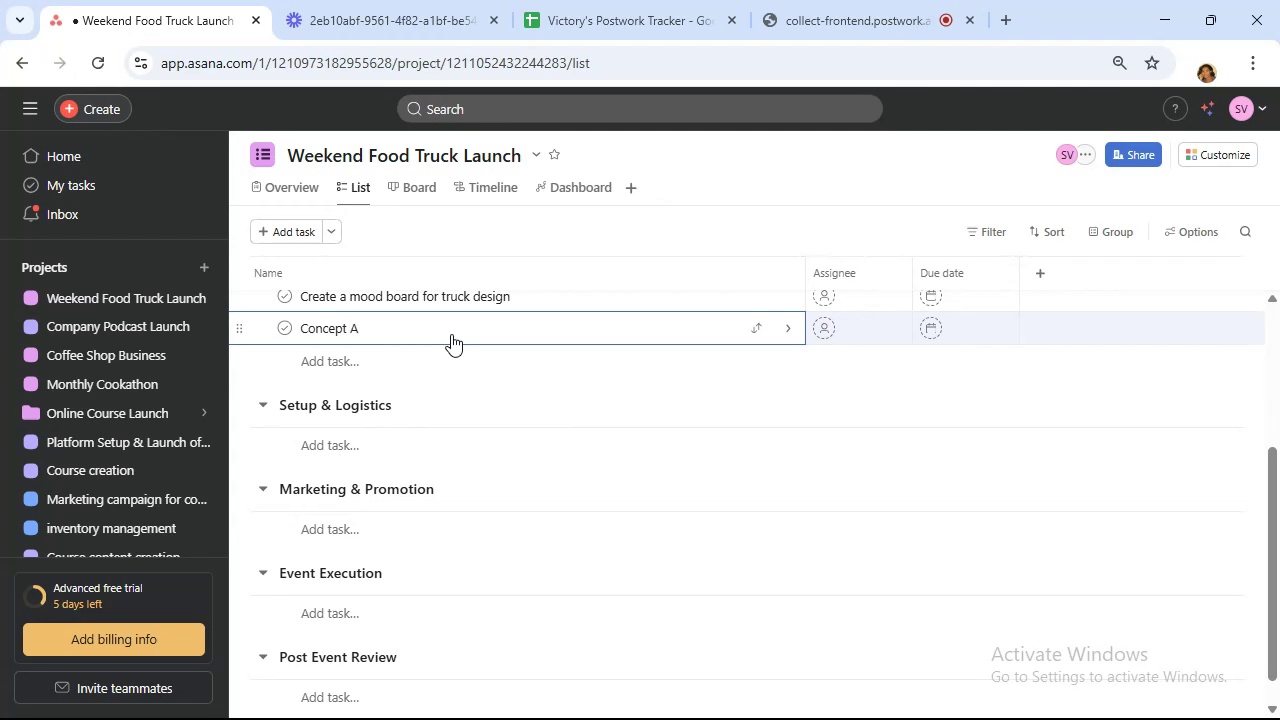 
type(pproved)
 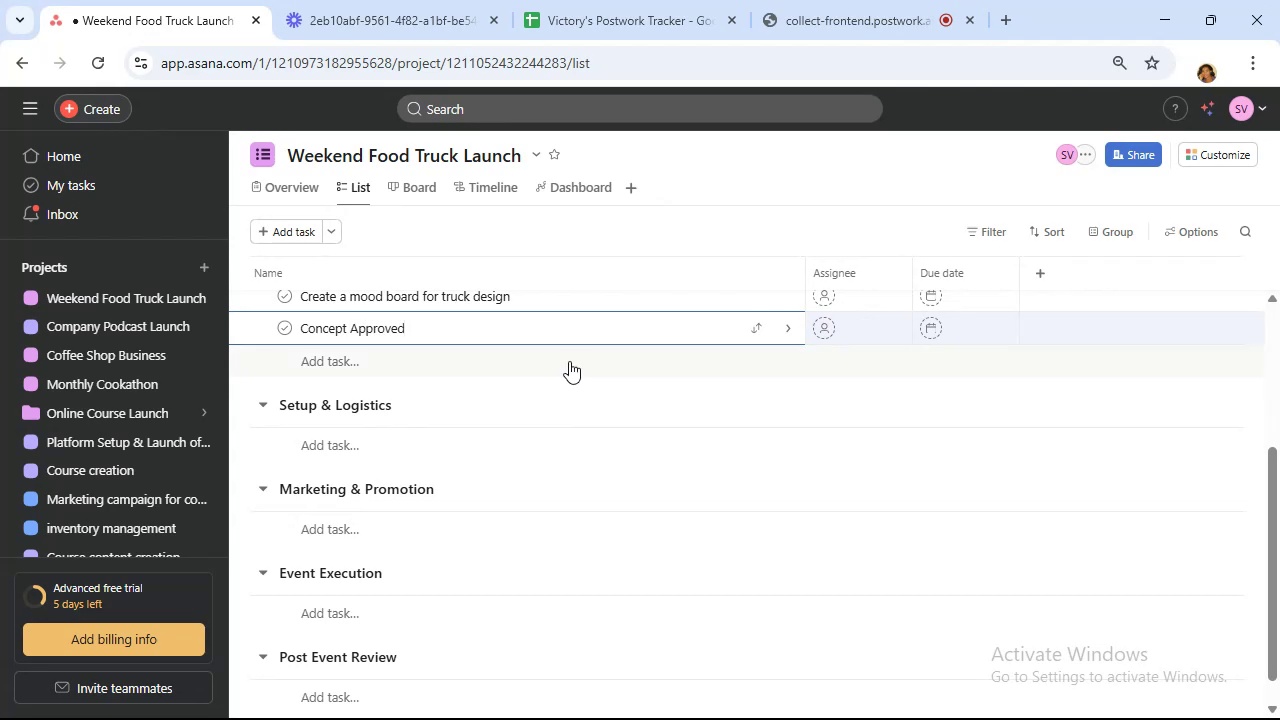 
left_click([559, 326])
 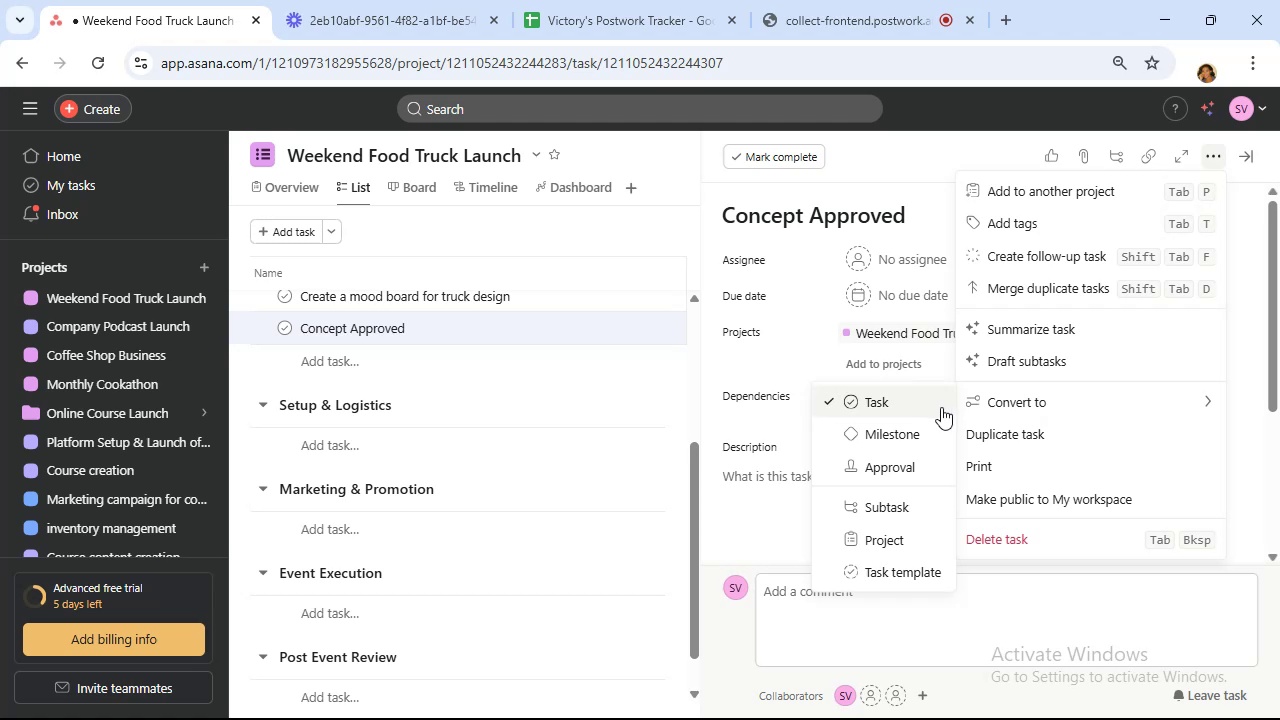 
wait(6.37)
 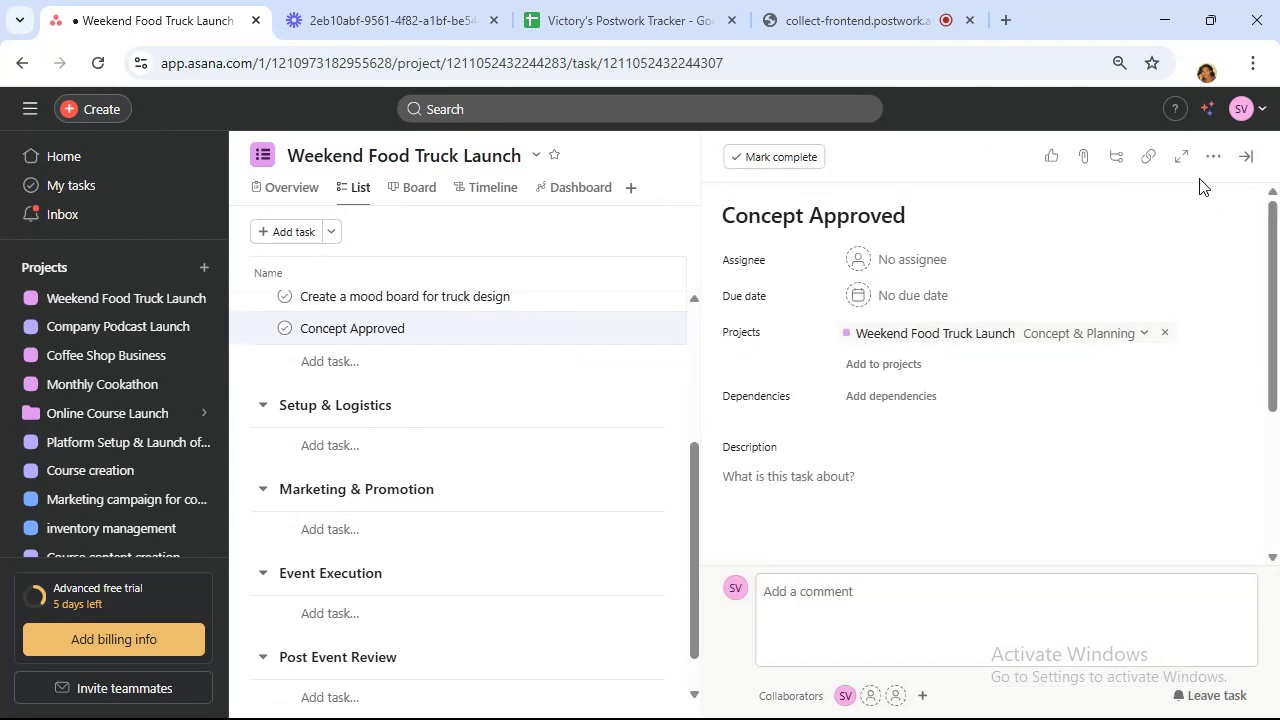 
mouse_move([365, 430])
 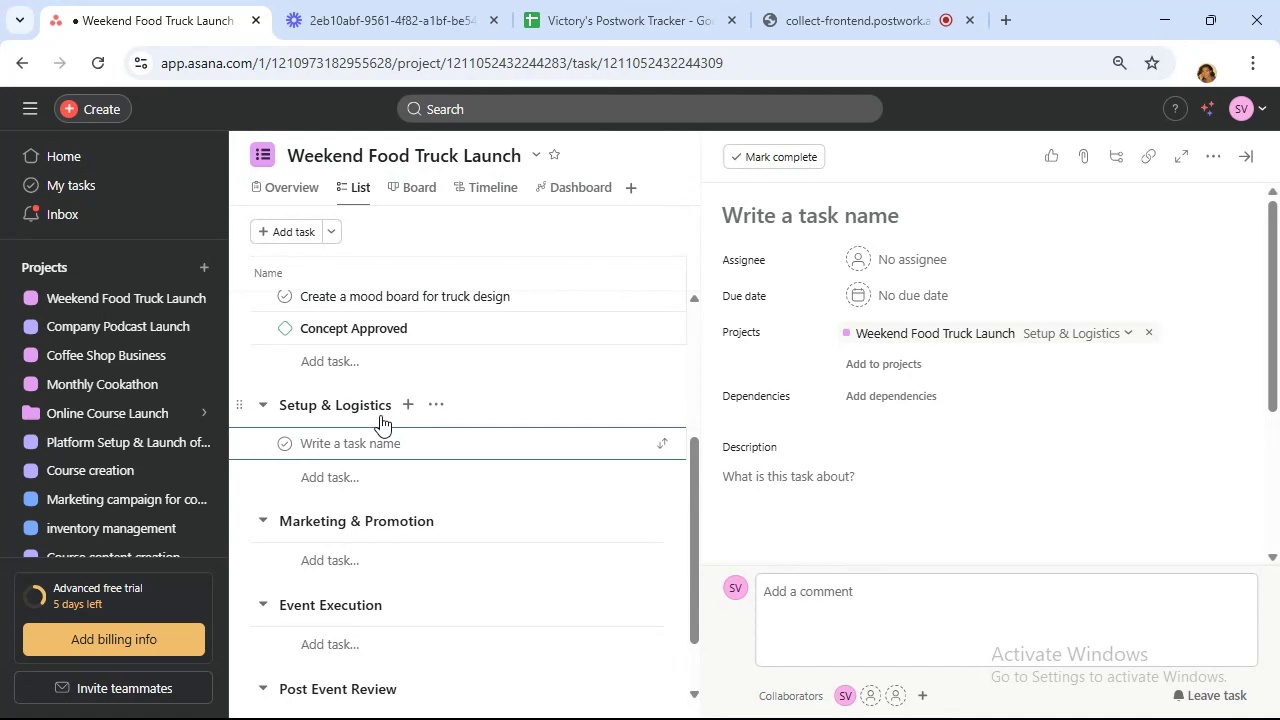 
wait(23.8)
 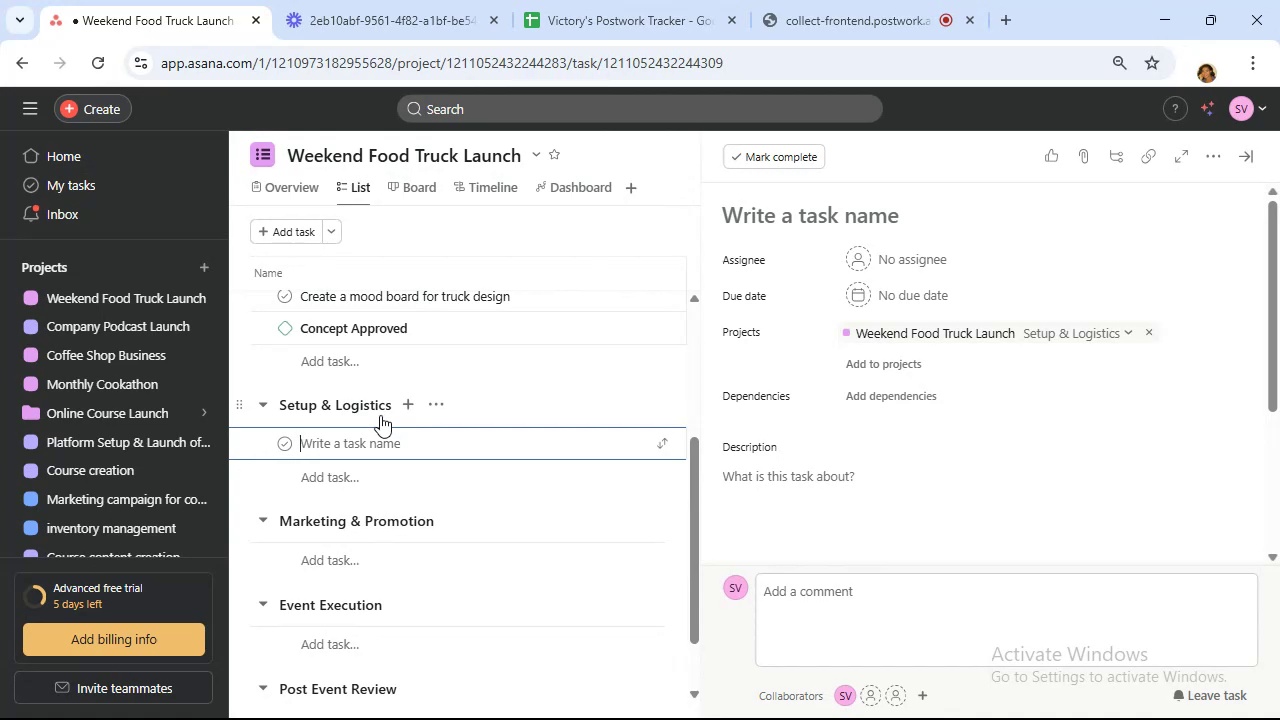 
type(BOOK a food )
 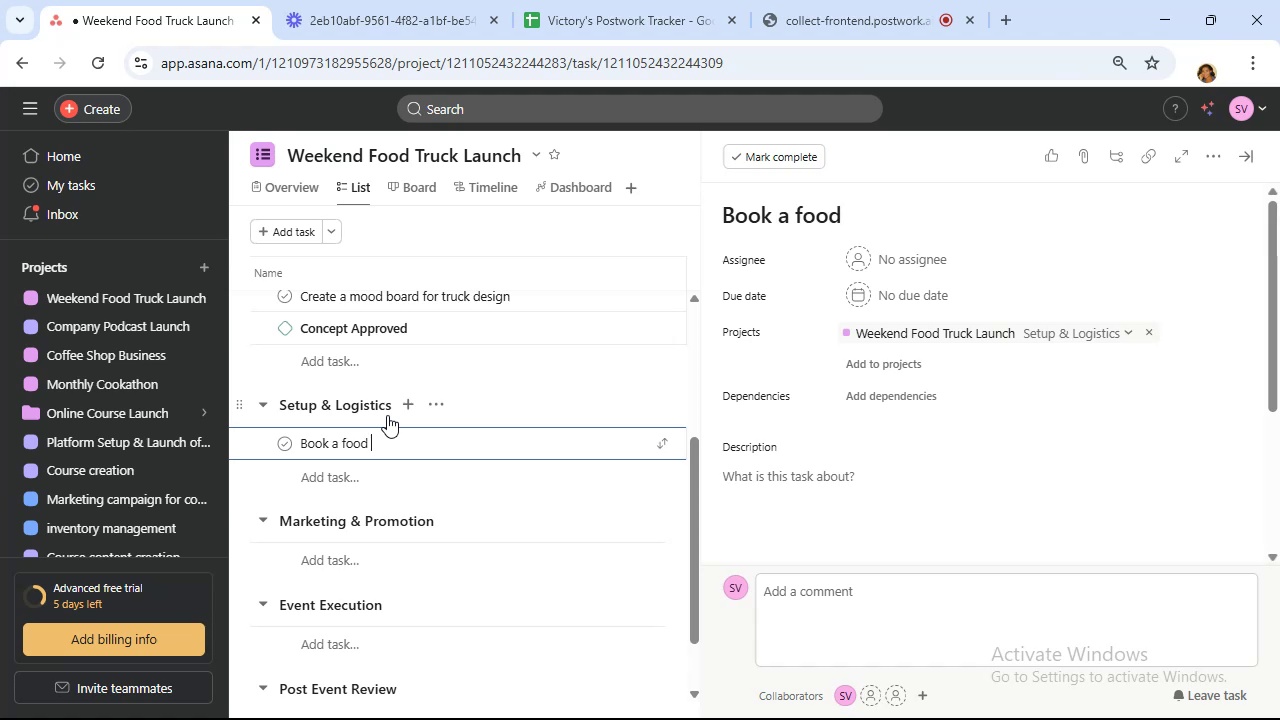 
wait(10.5)
 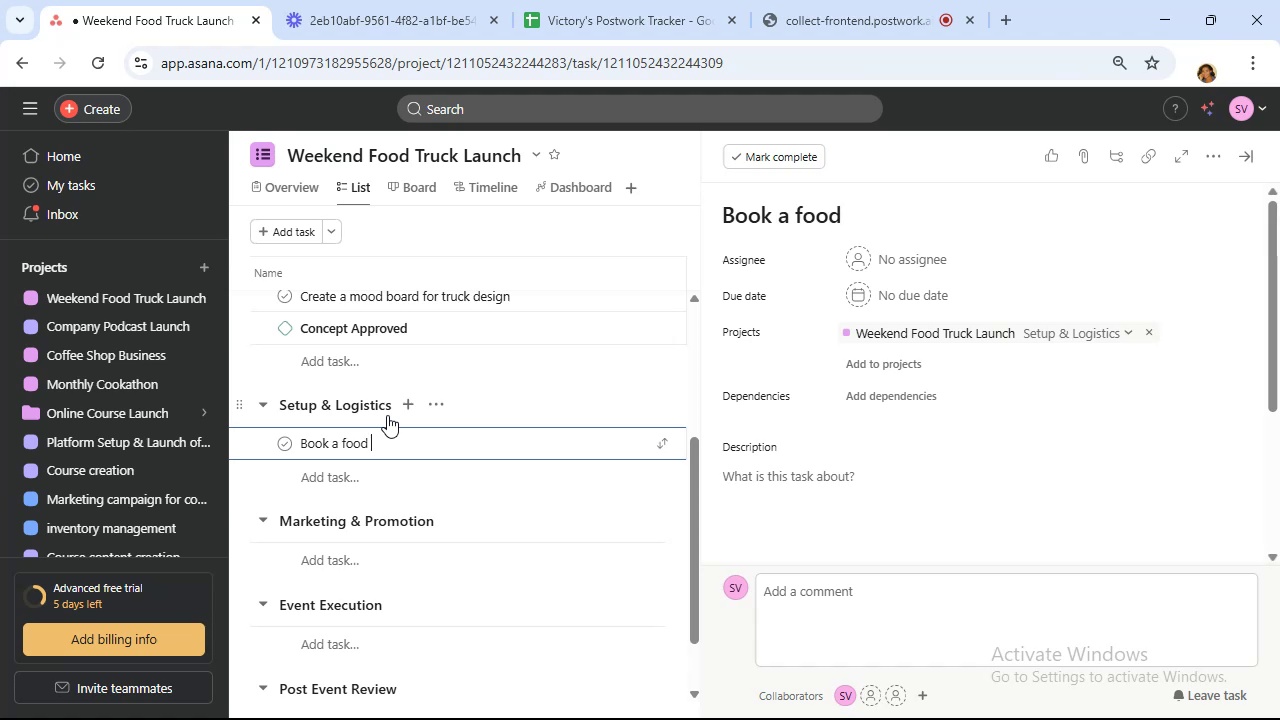 
type(truck rental for h)
key(Backspace)
type(the weekend)
 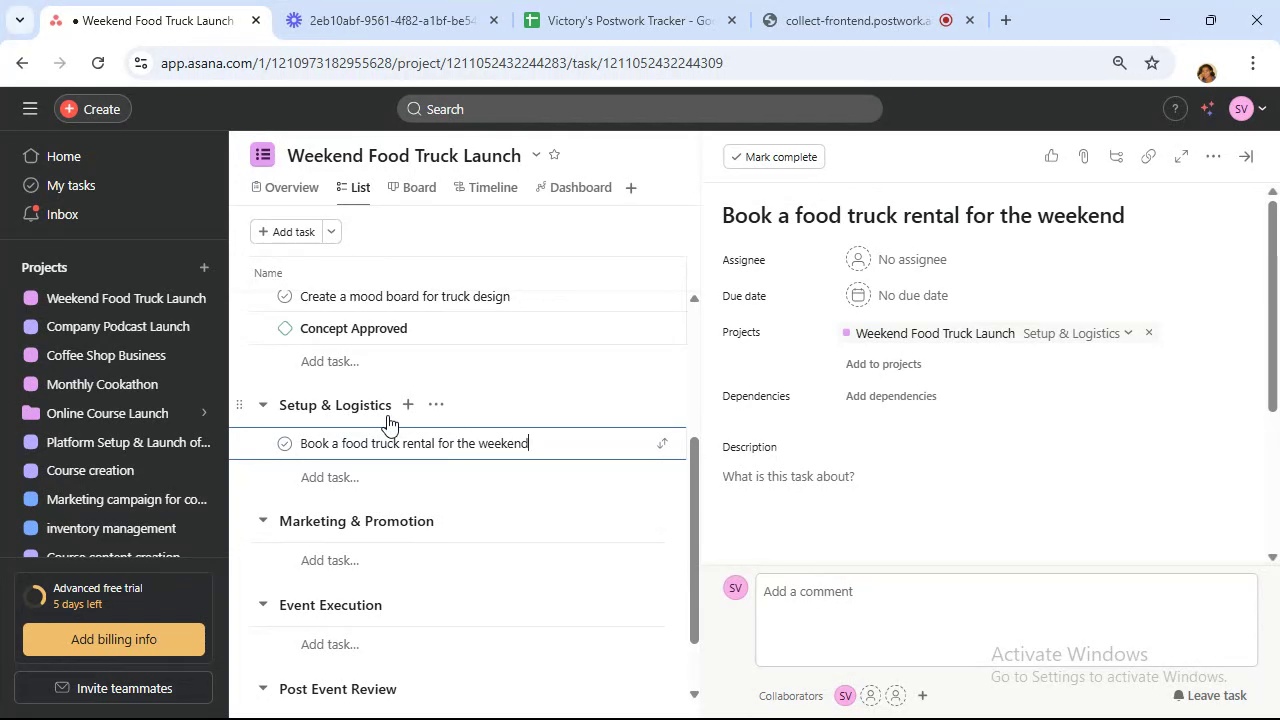 
key(Enter)
 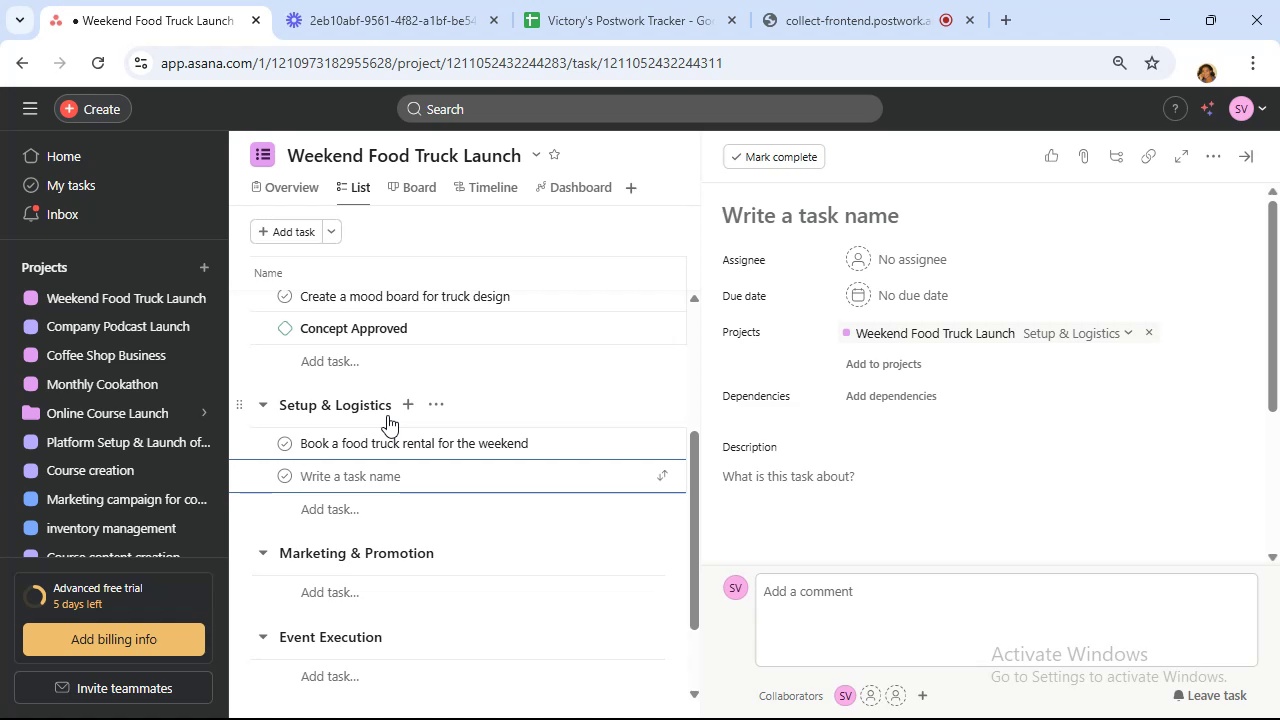 
hold_key(key=ShiftRight, duration=0.88)
 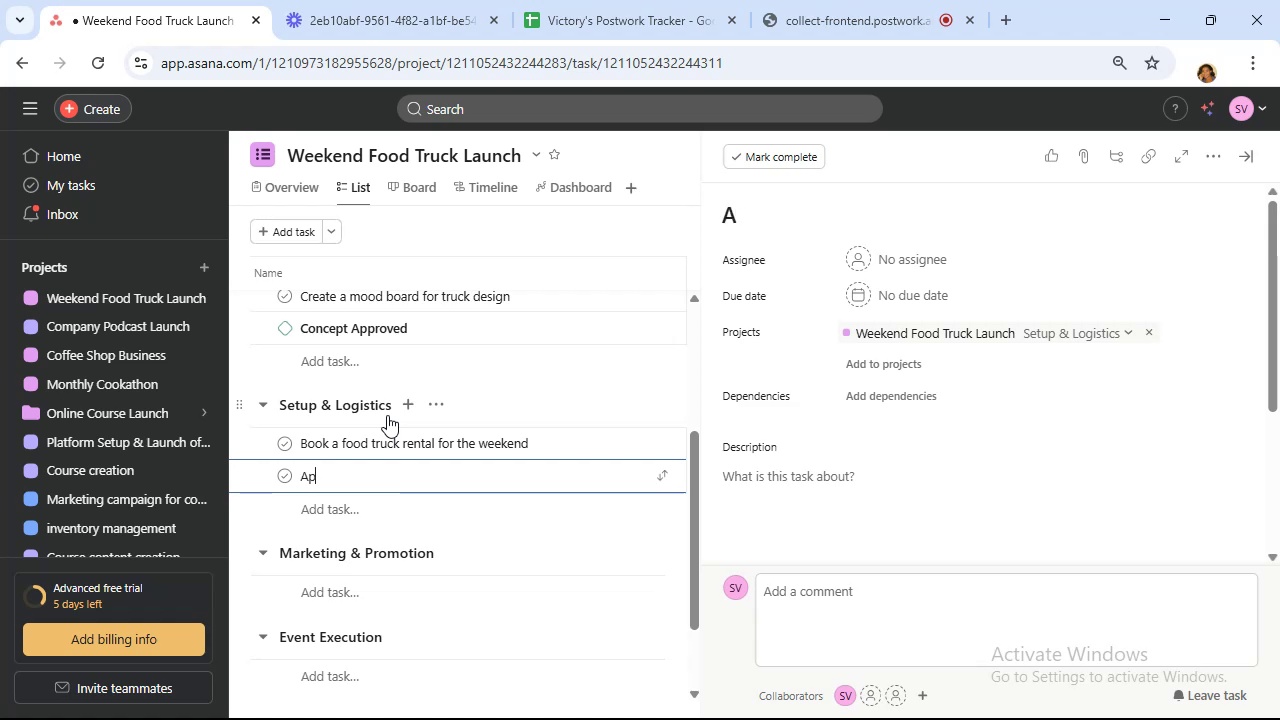 
hold_key(key=A, duration=0.3)
 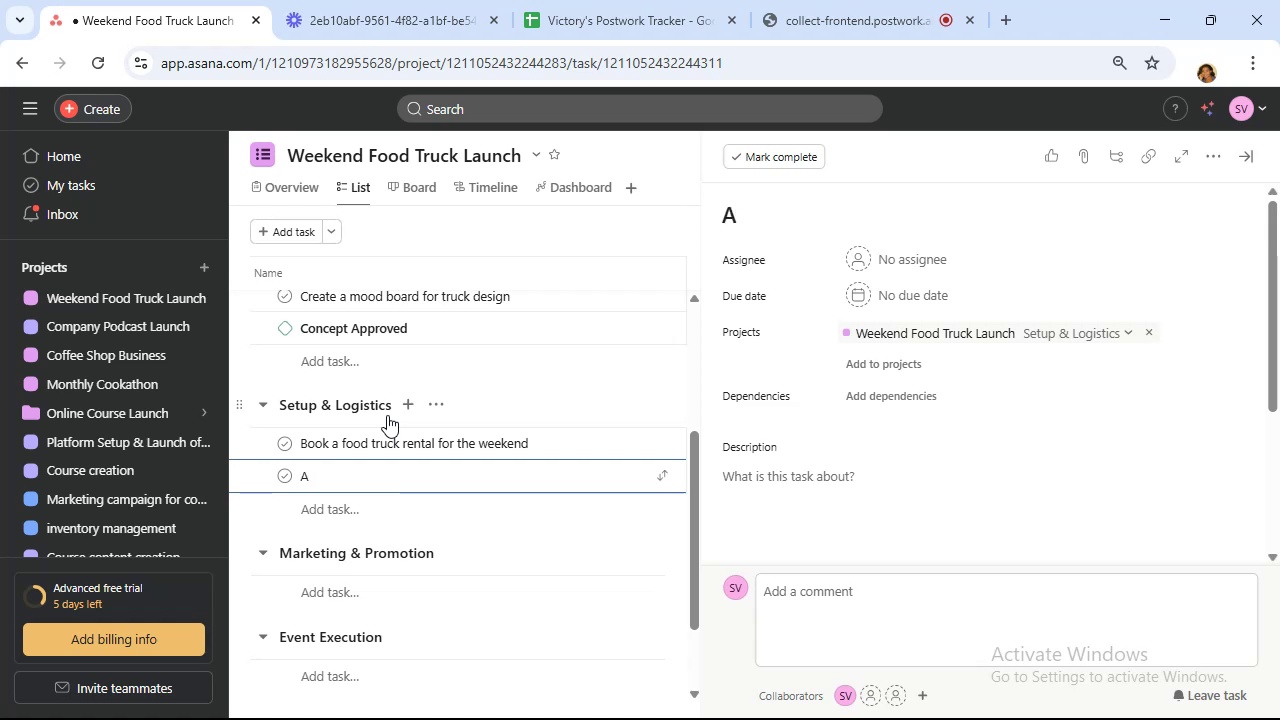 
type(PPLY and securene)
key(Backspace)
key(Backspace)
type( necessary permits)
 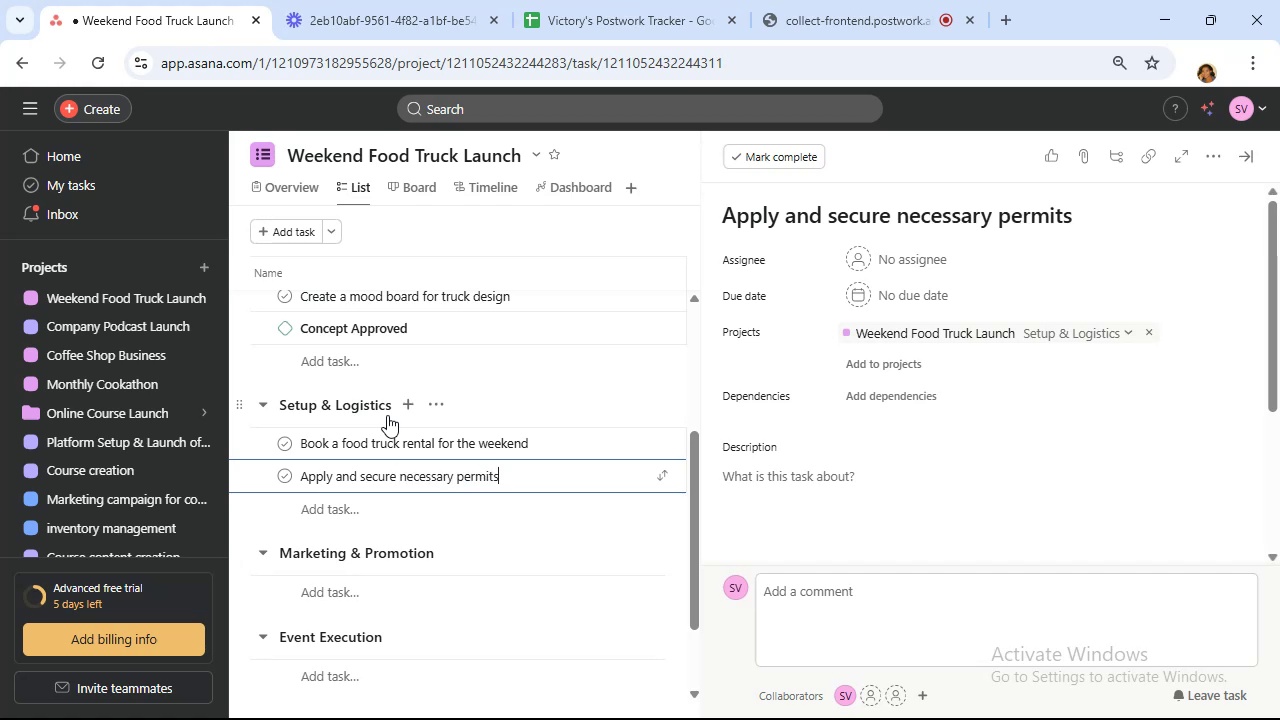 
key(Enter)
 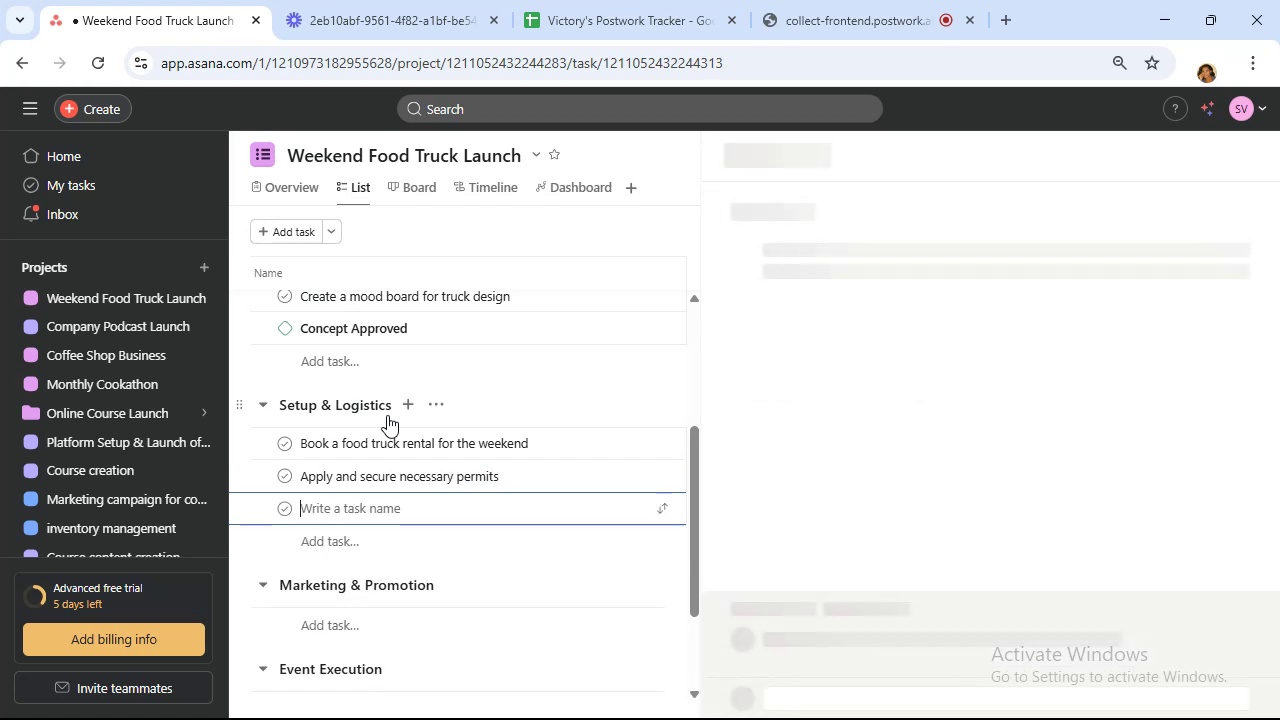 
type(Purchase cooking equipment & utensils)
 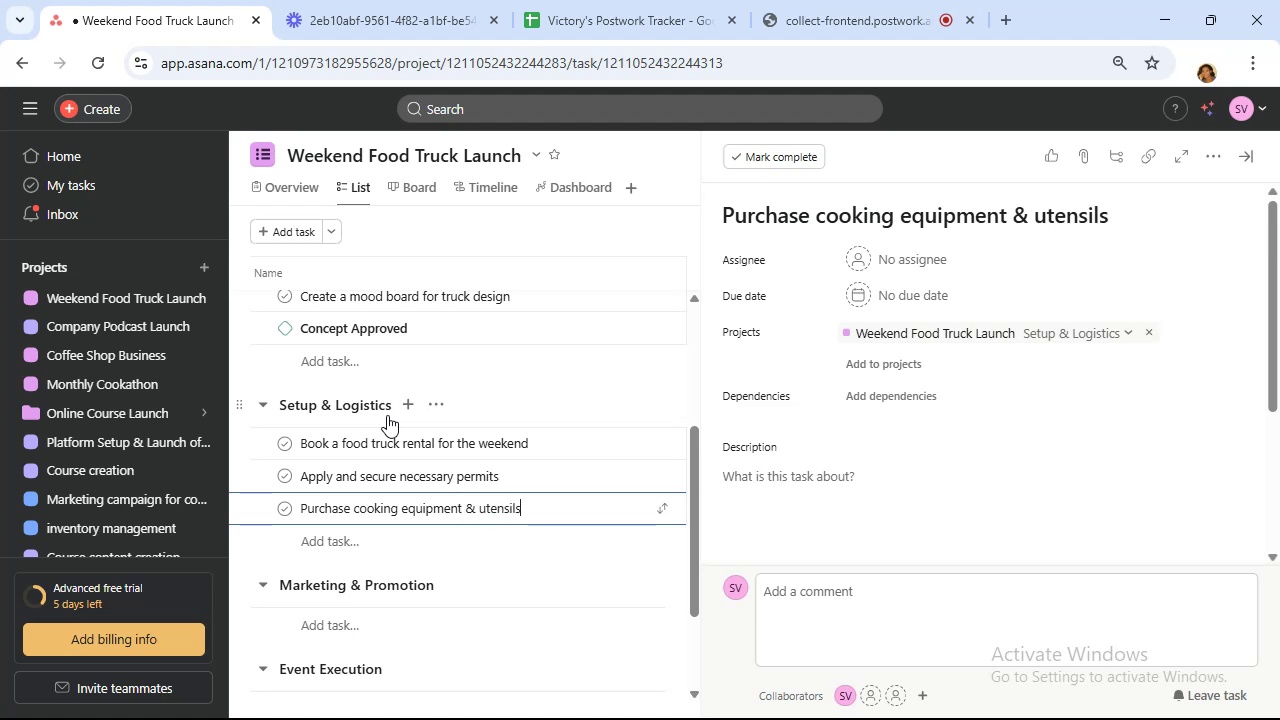 
key(Enter)
 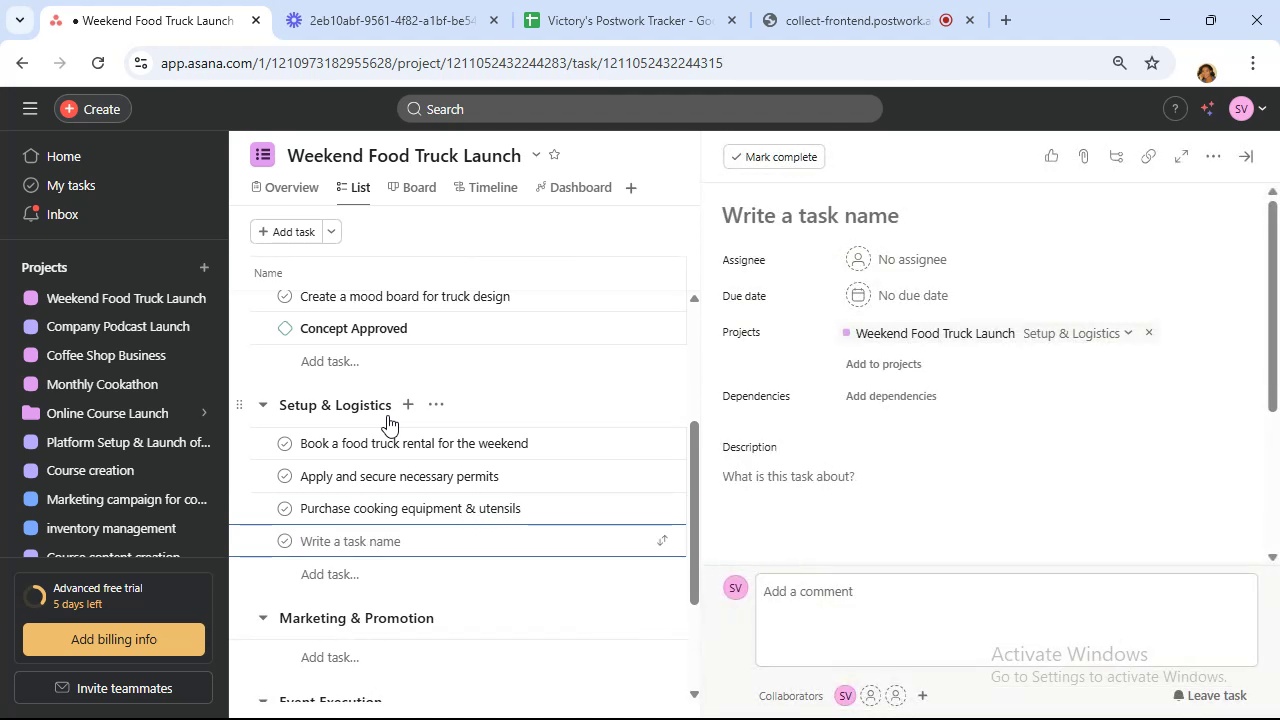 
type(SOURCE ingredients from local suppliers)
 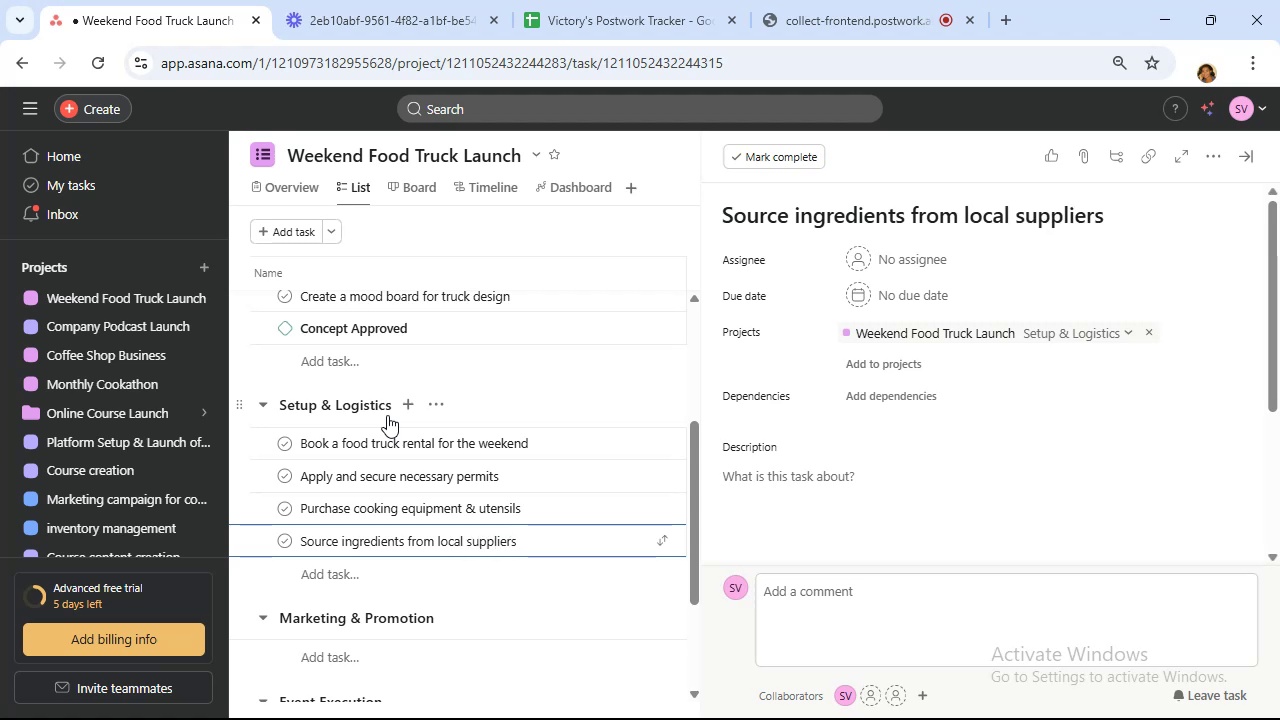 
key(Enter)
 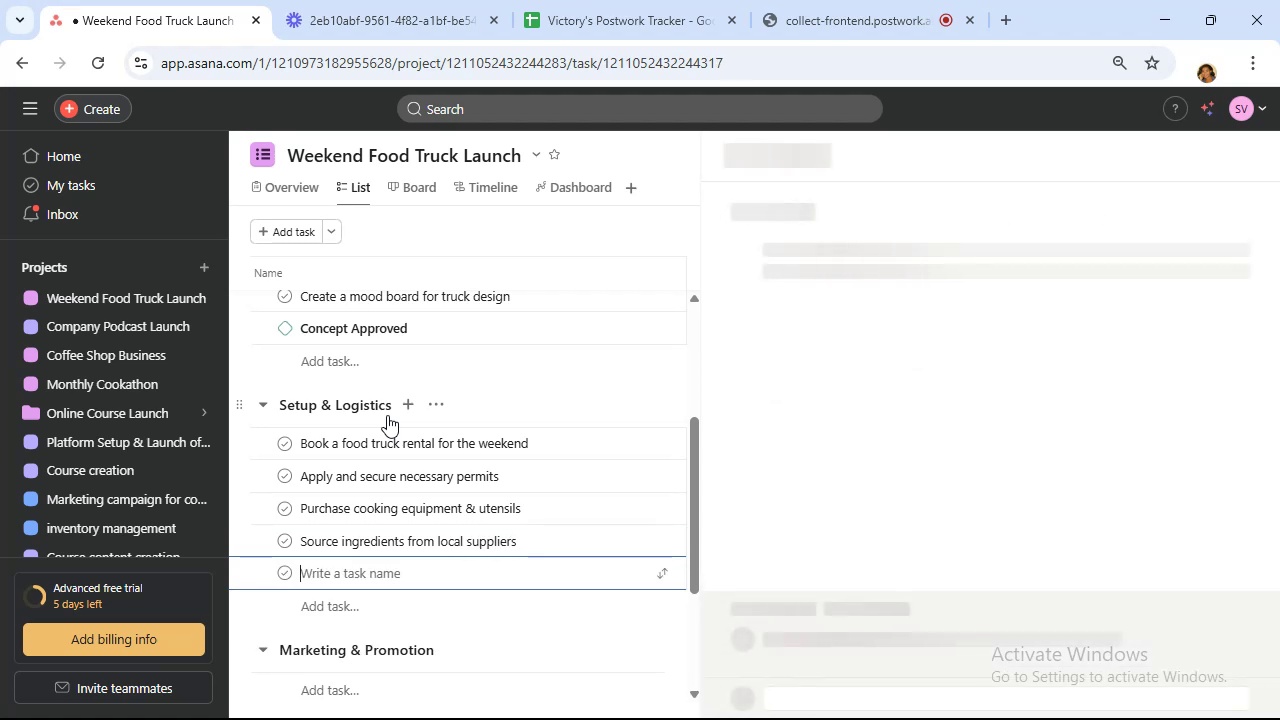 
type(CREate prep list )
 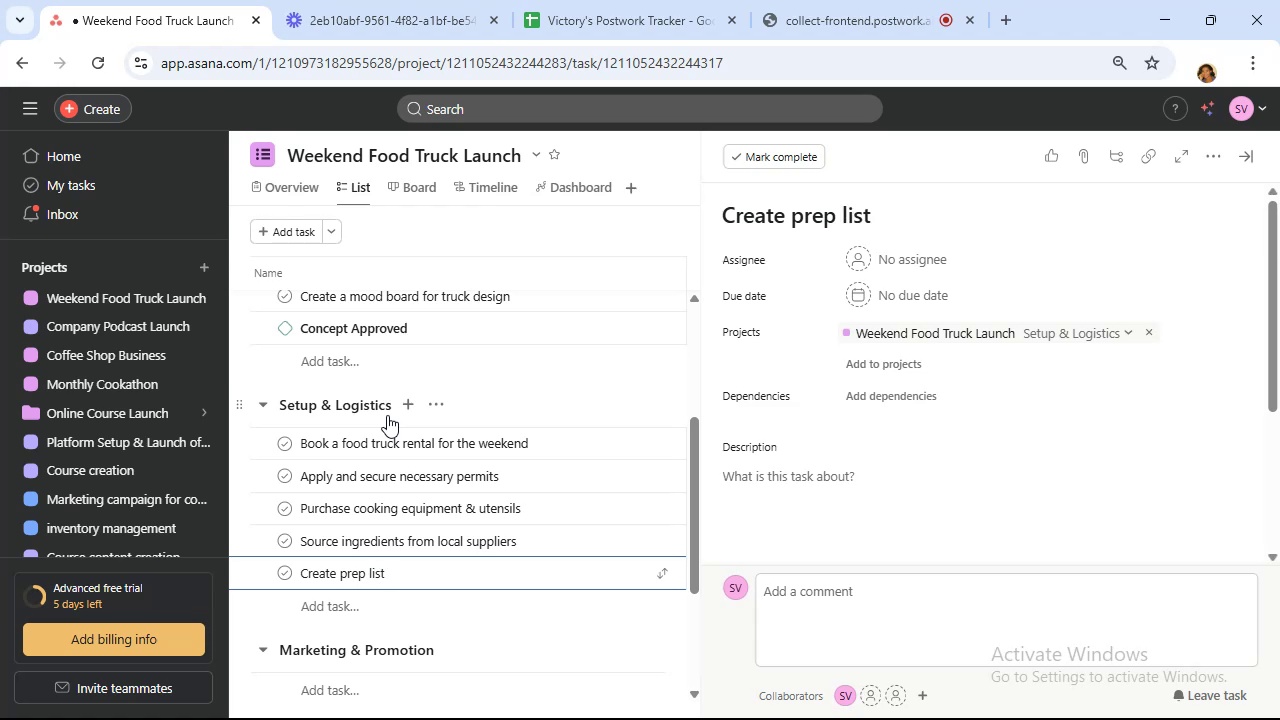 
type(& cooking)
 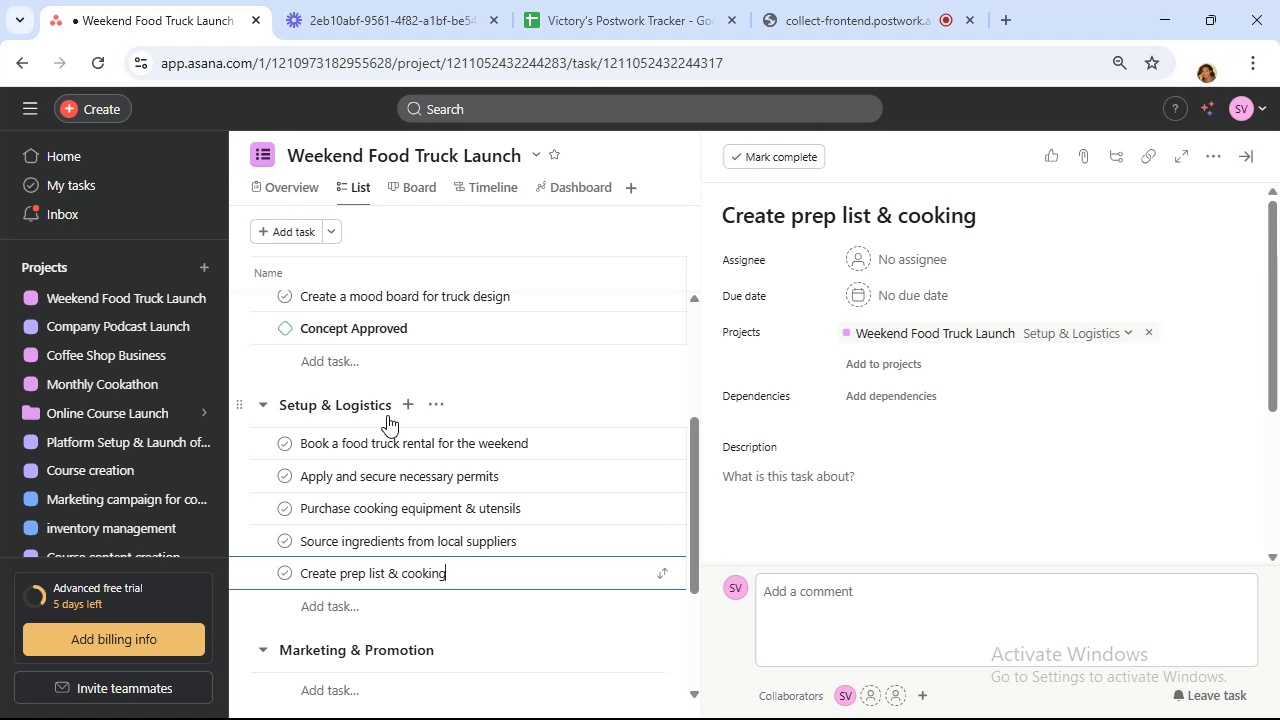 
wait(9.74)
 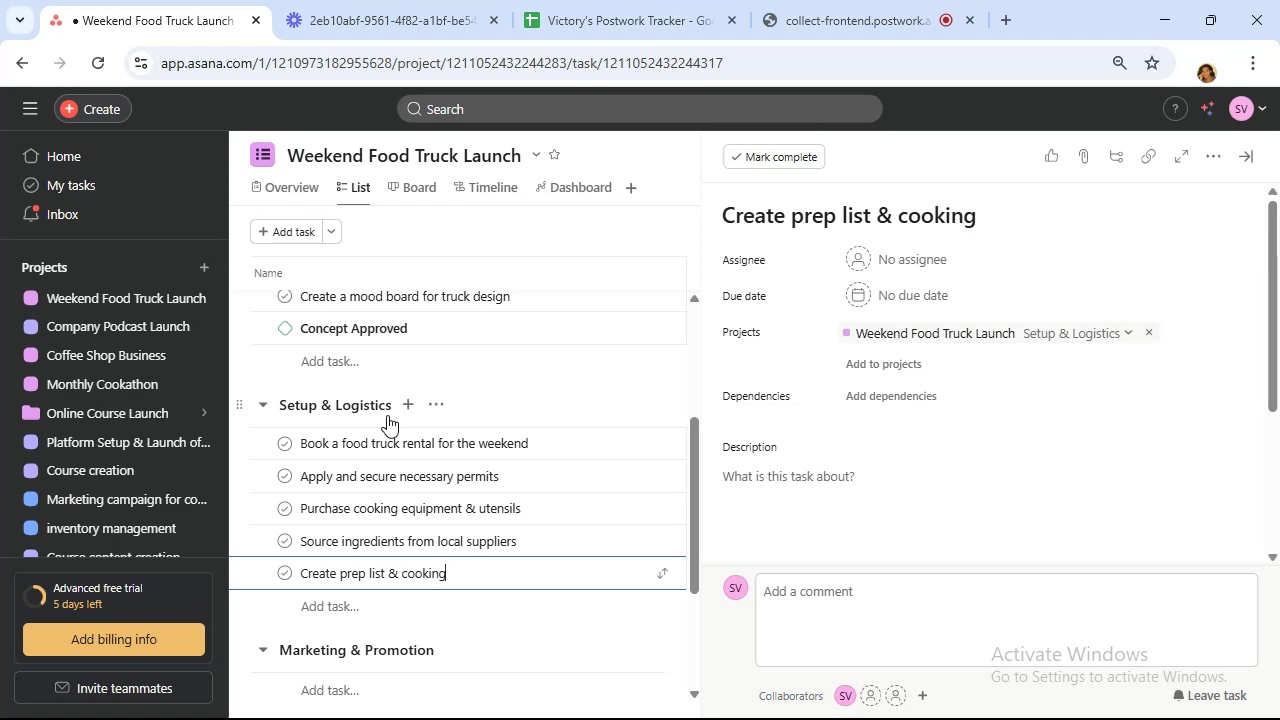 
type( workflow)
 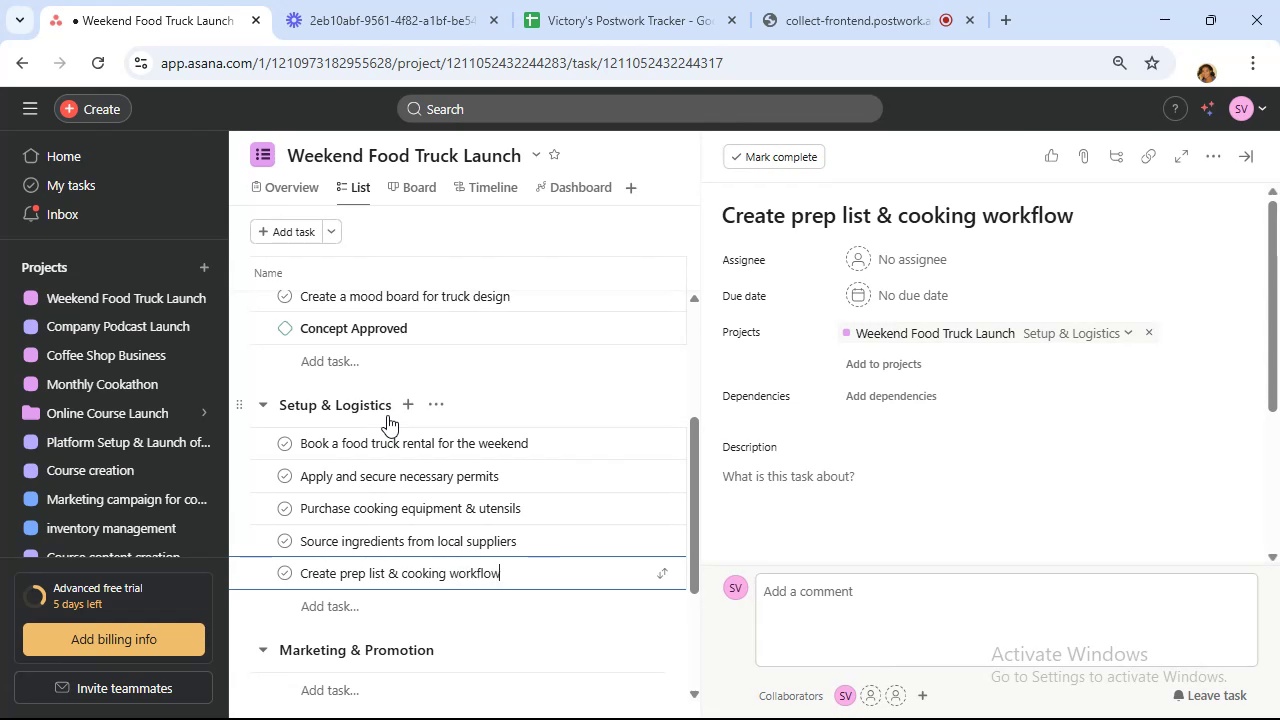 
wait(7.13)
 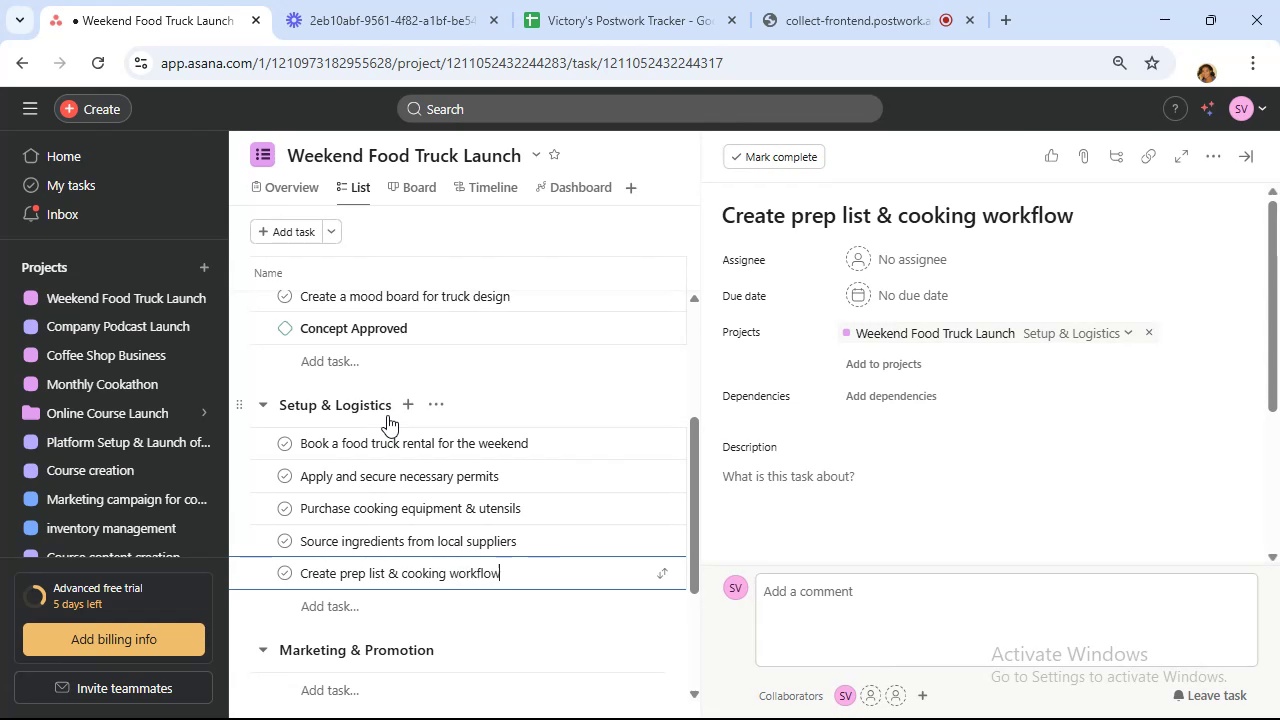 
key(Enter)
 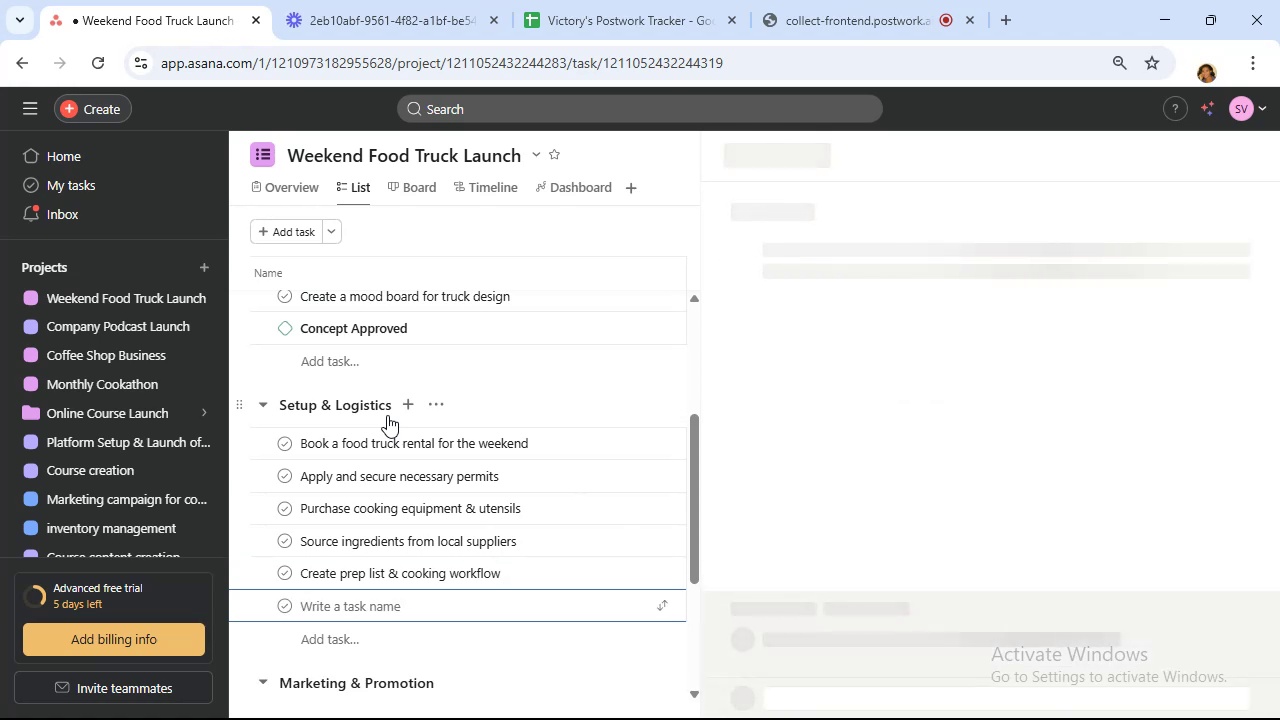 
type(DESign)
 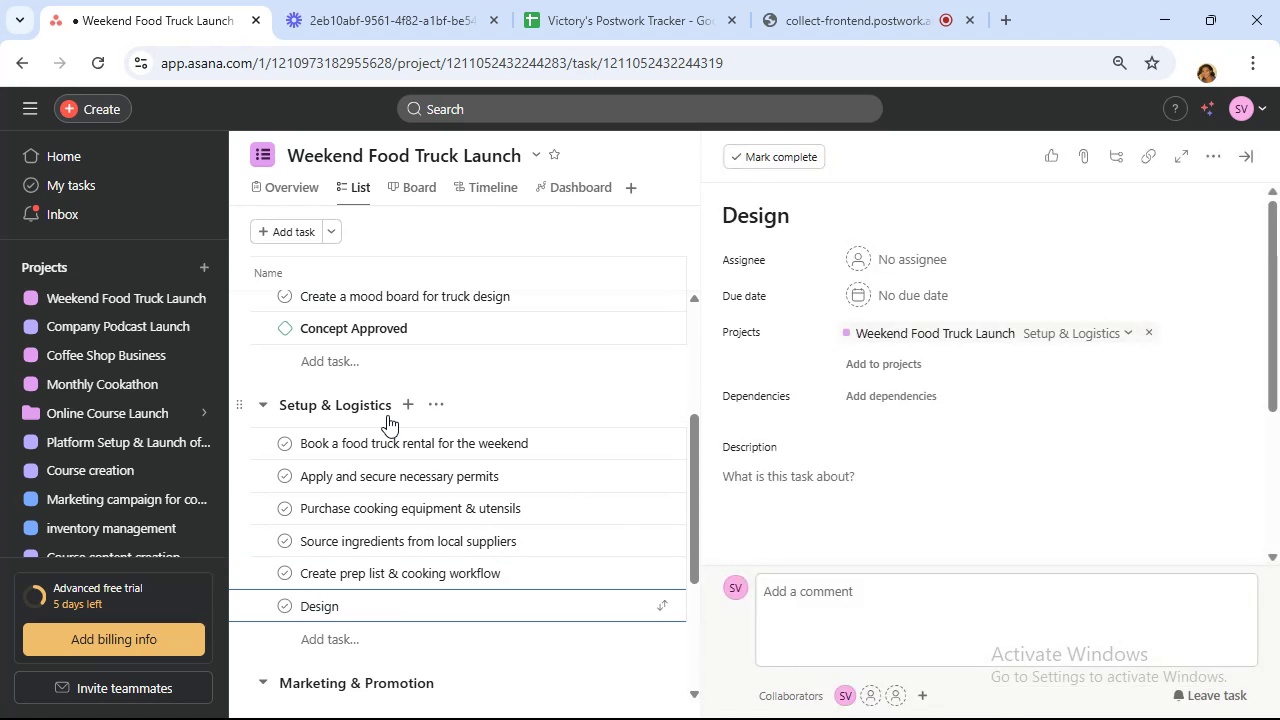 
type( an order printed menu boards)
 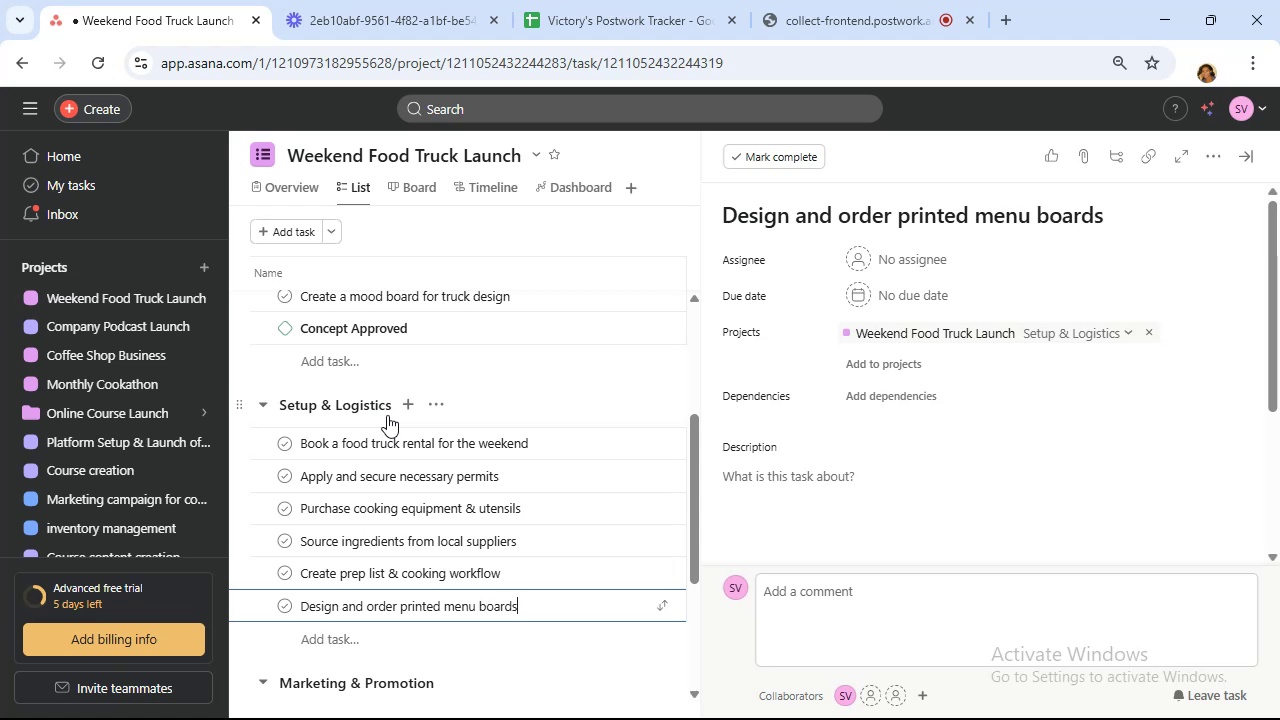 
key(Enter)
 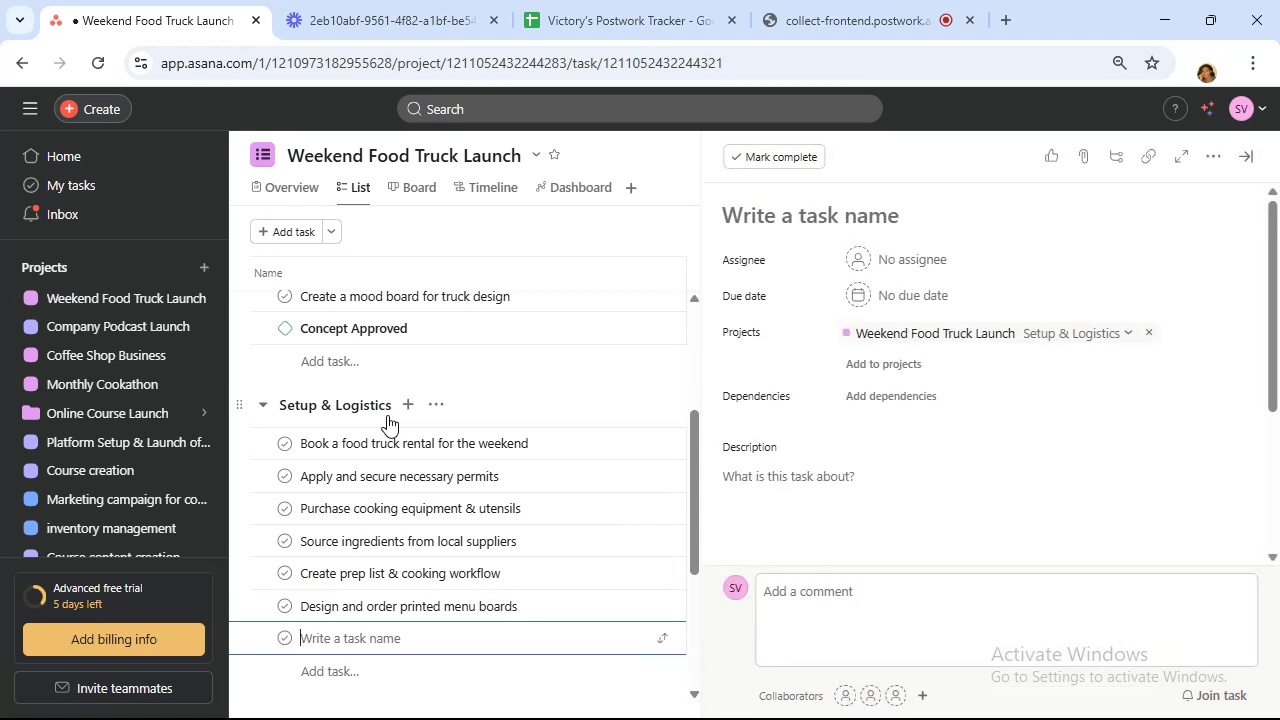 
hold_key(key=ShiftRight, duration=0.73)
 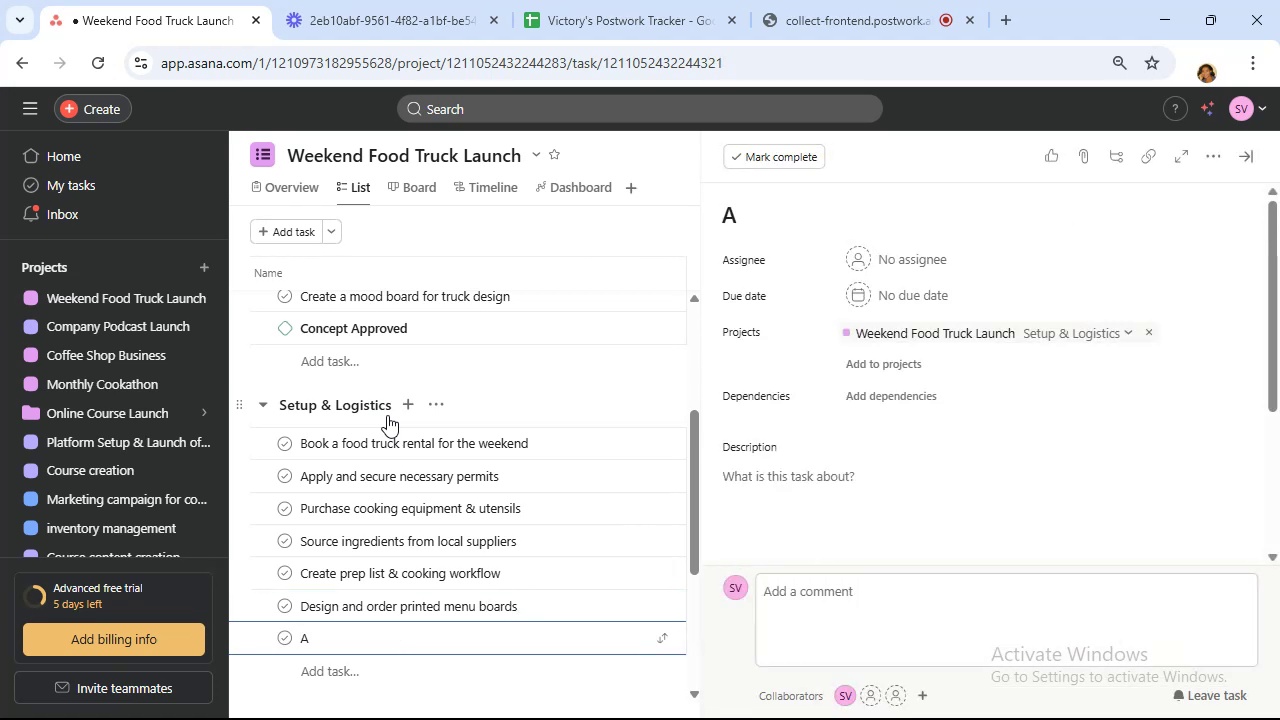 
hold_key(key=A, duration=0.33)
 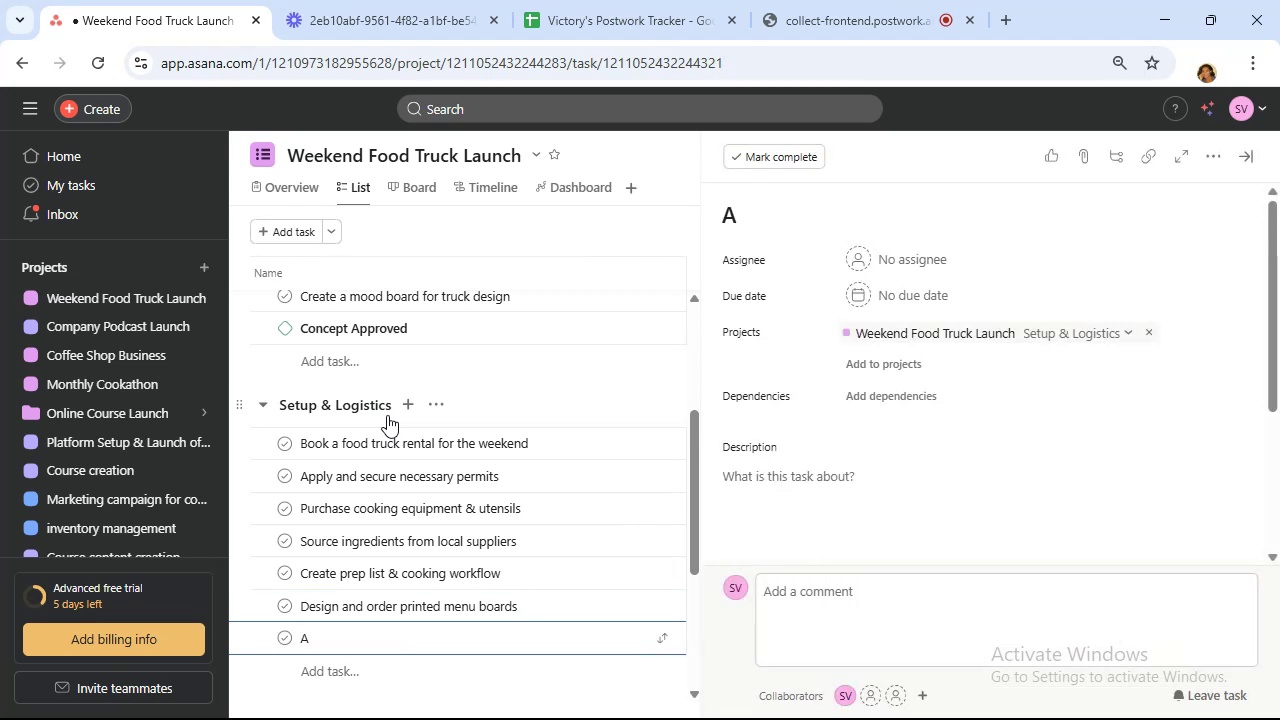 
type(rrange payment system)
 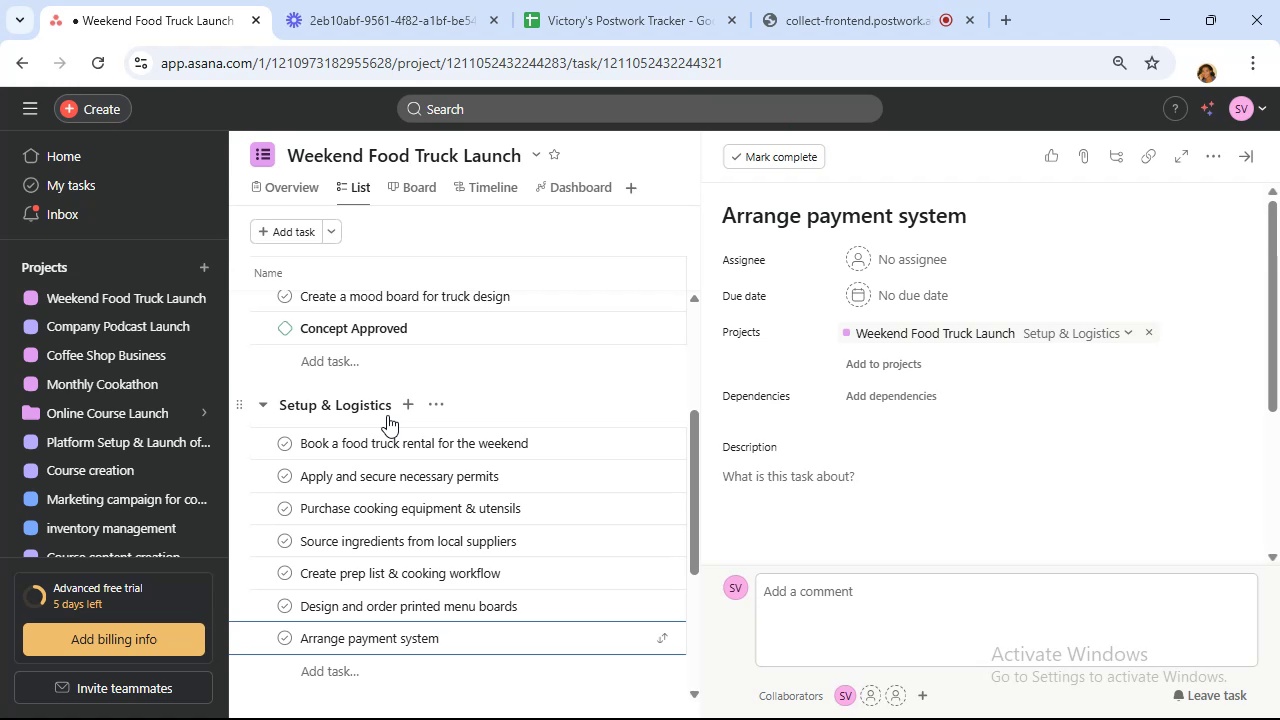 
wait(8.94)
 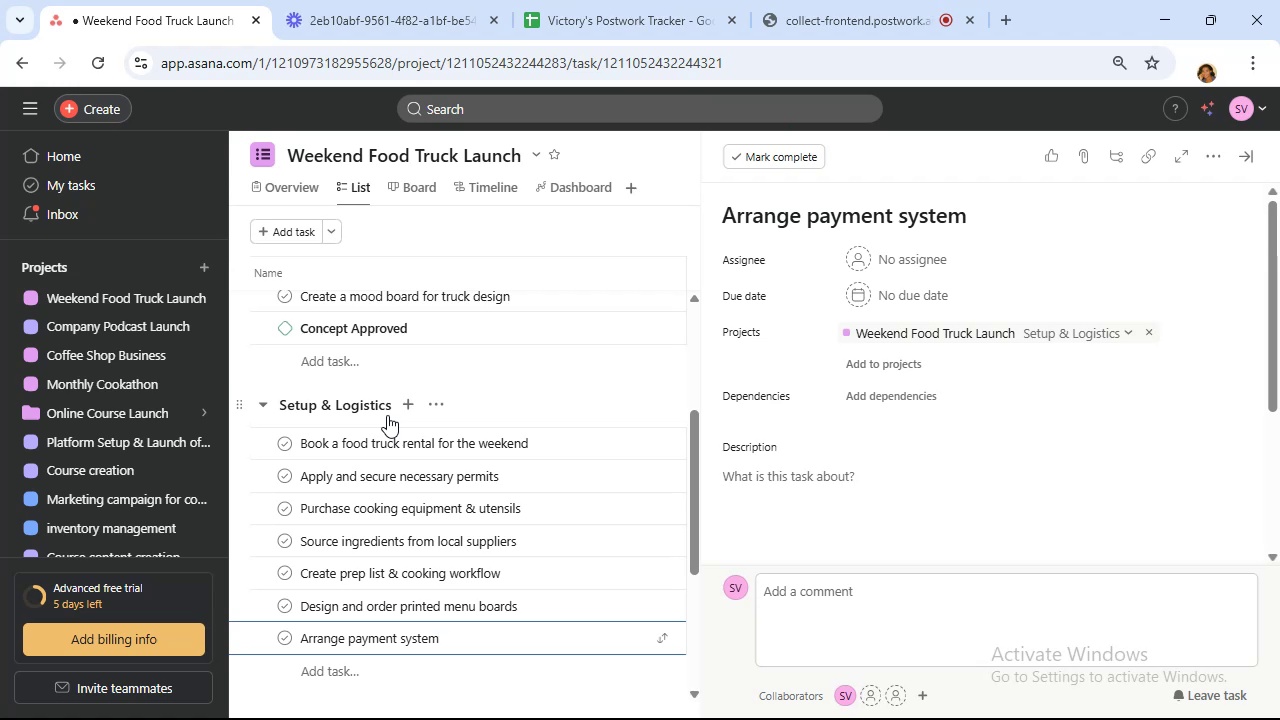 
hold_key(key=ShiftRight, duration=0.32)
 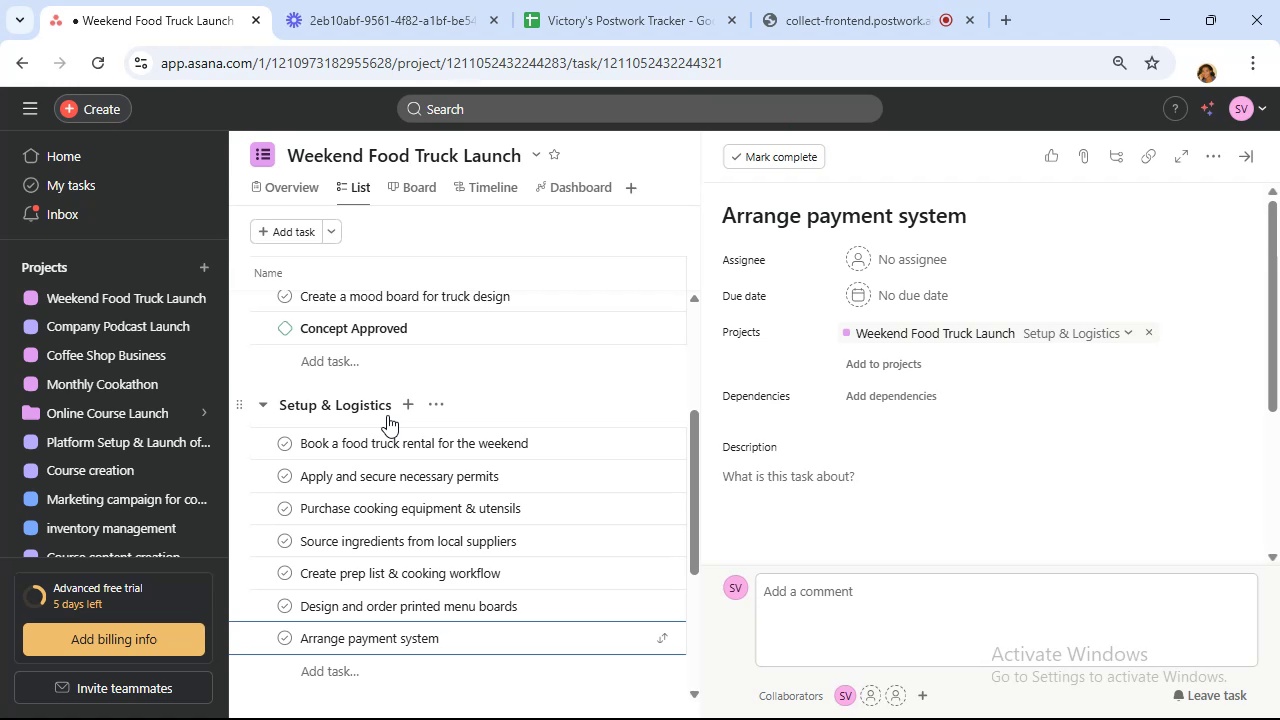 
type( 9cash, )
 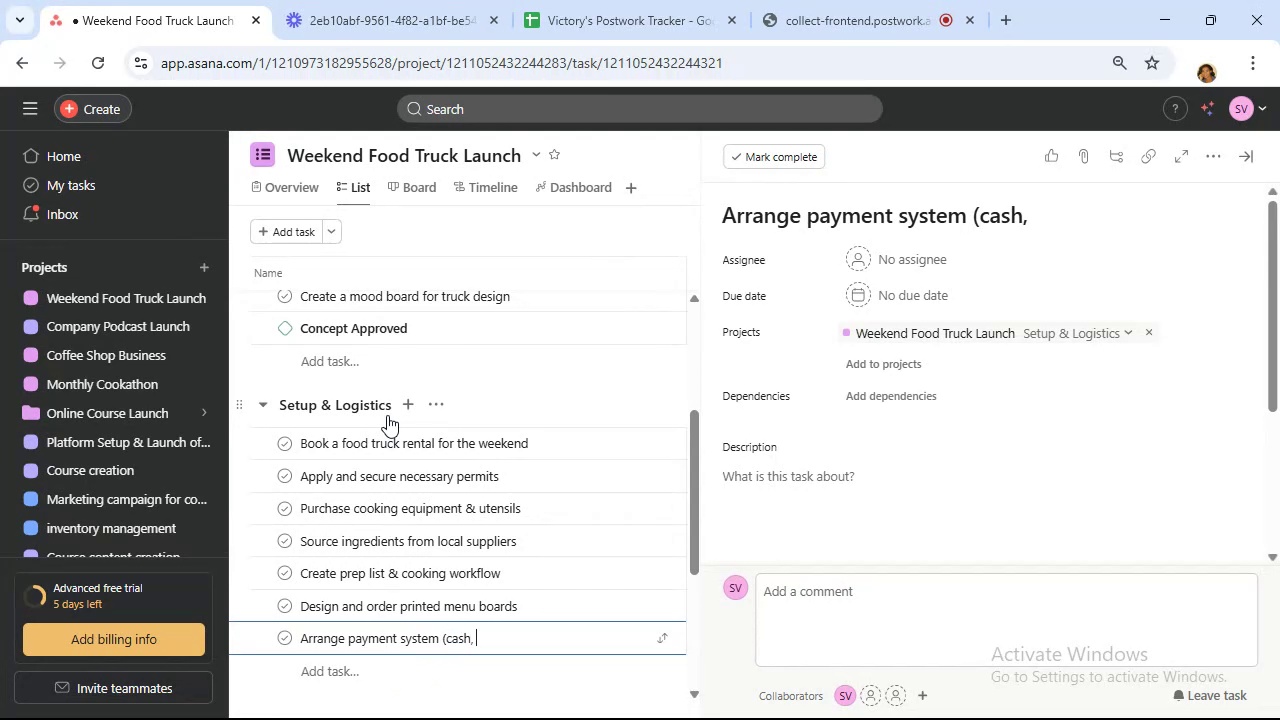 
wait(8.06)
 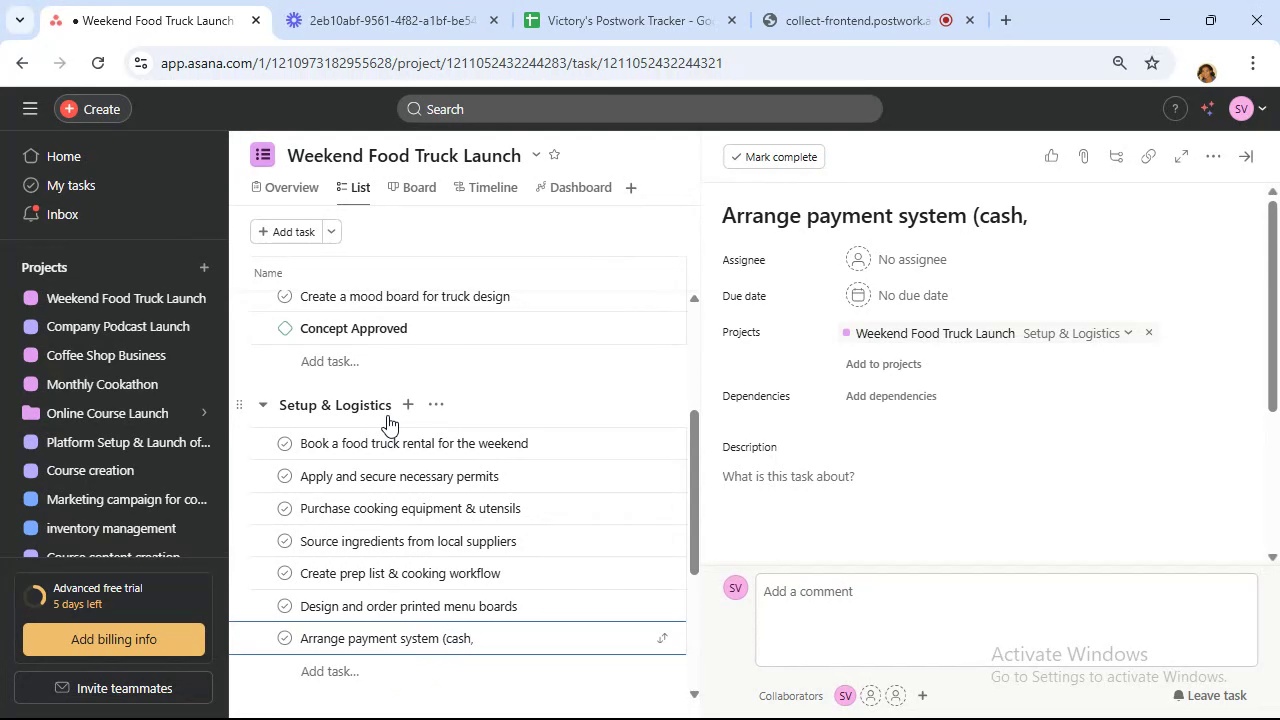 
type(POS, card, mobile pay)
 